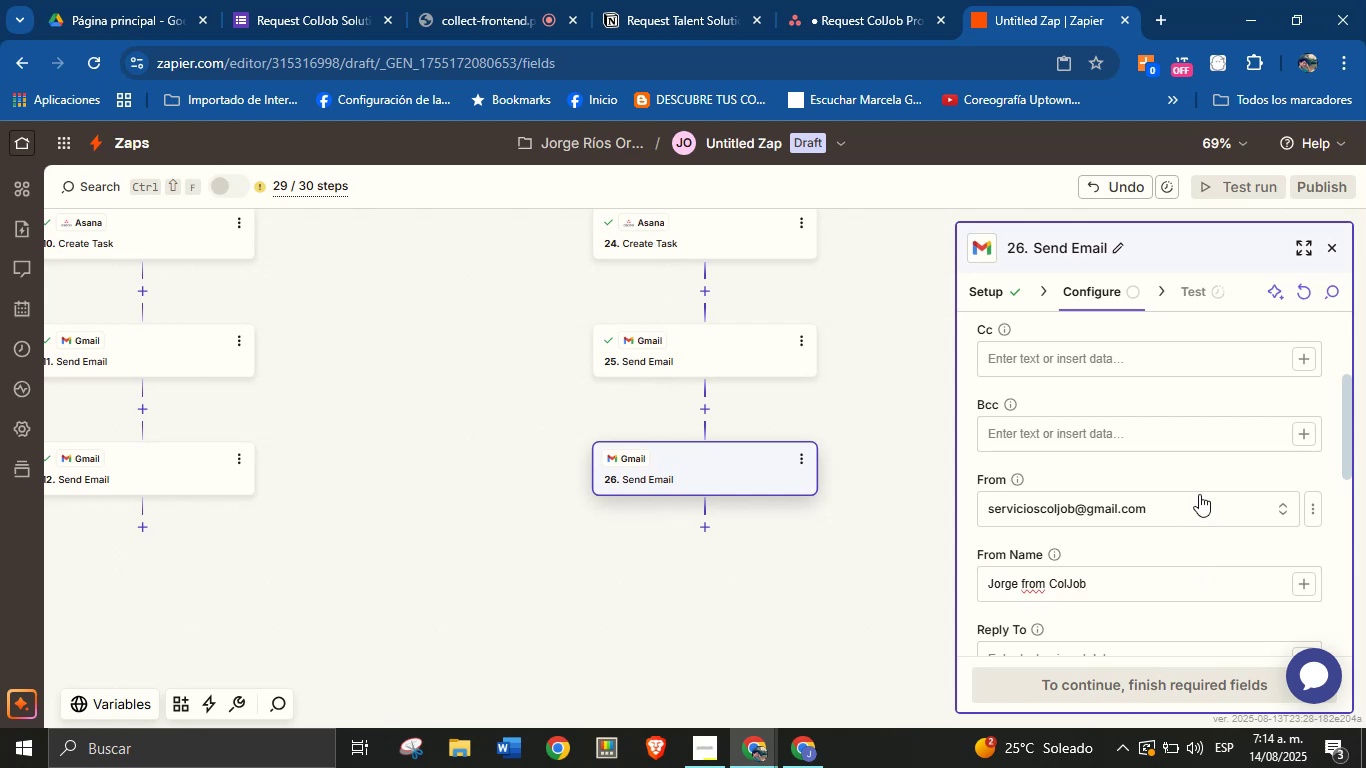 
scroll: coordinate [1202, 466], scroll_direction: down, amount: 1.0
 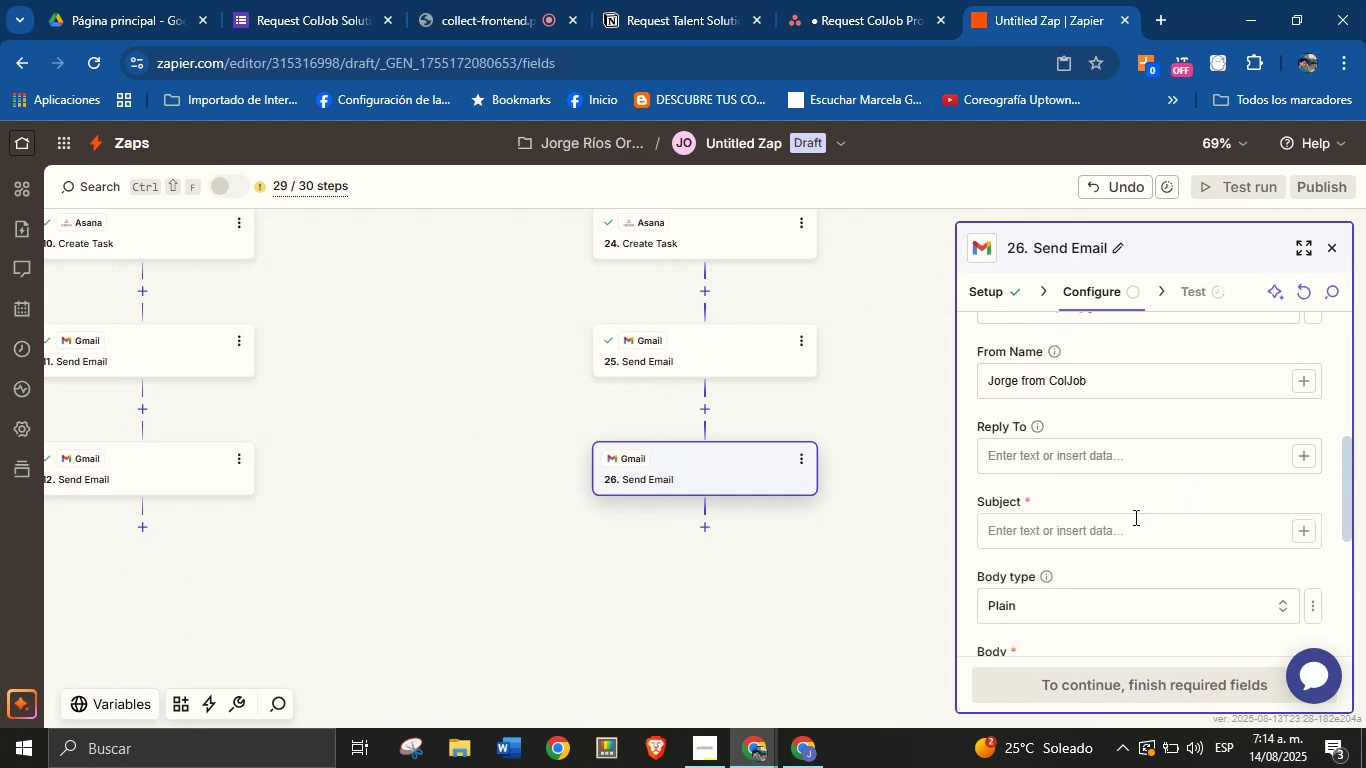 
left_click([1134, 518])
 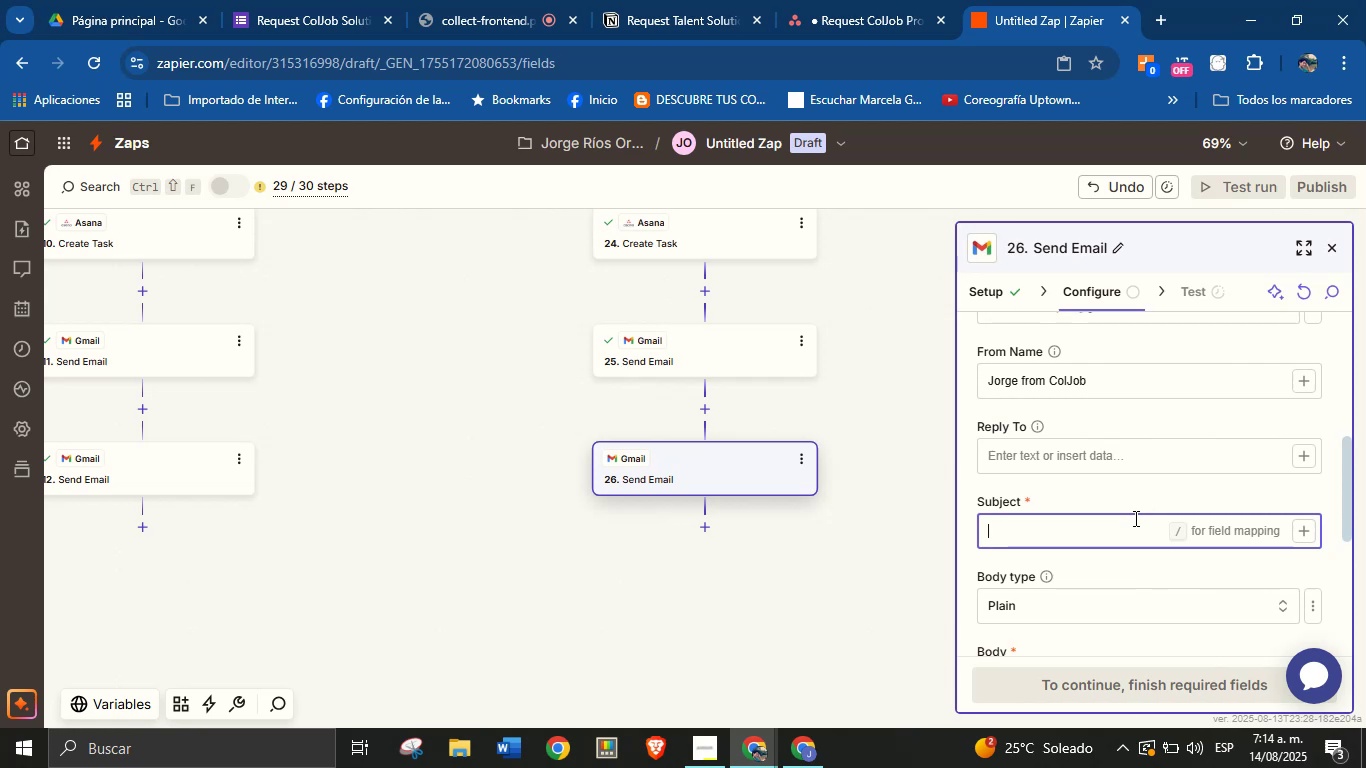 
key(CapsLock)
 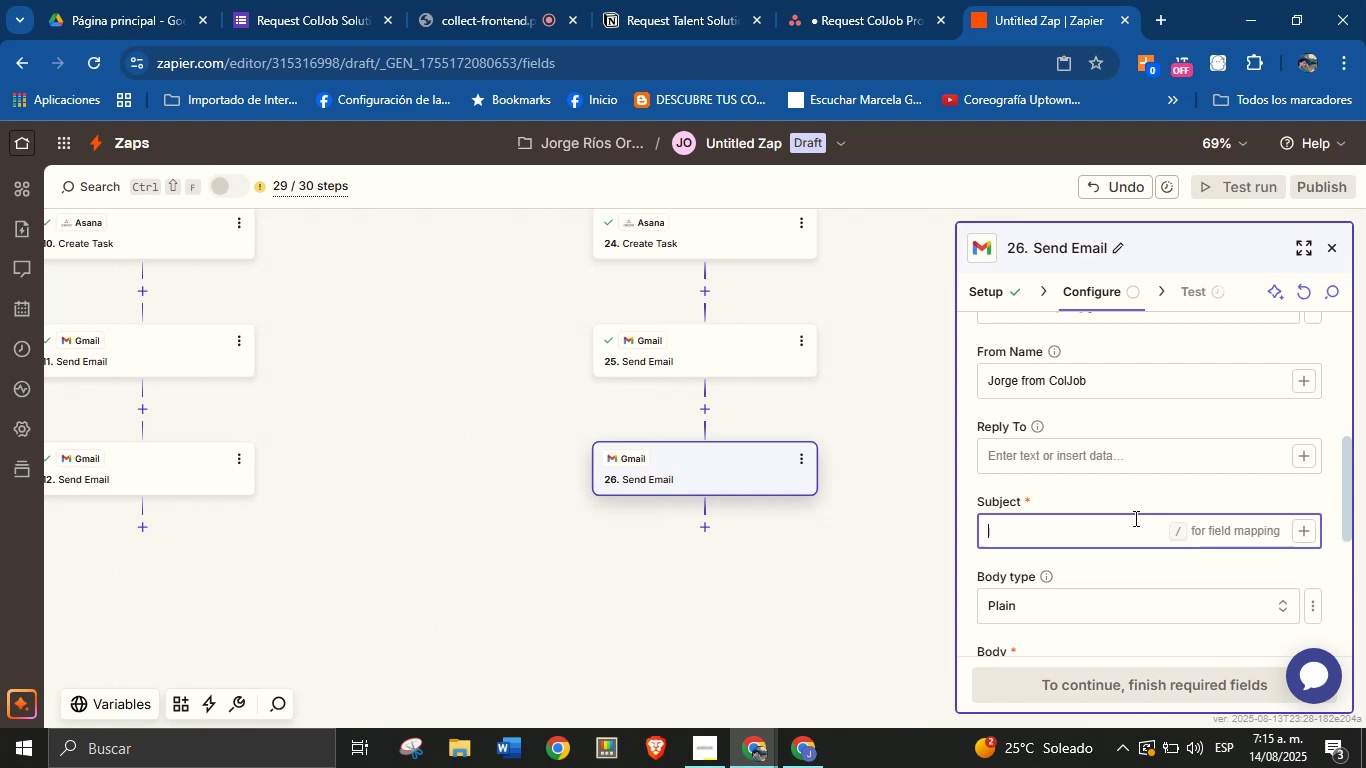 
wait(29.29)
 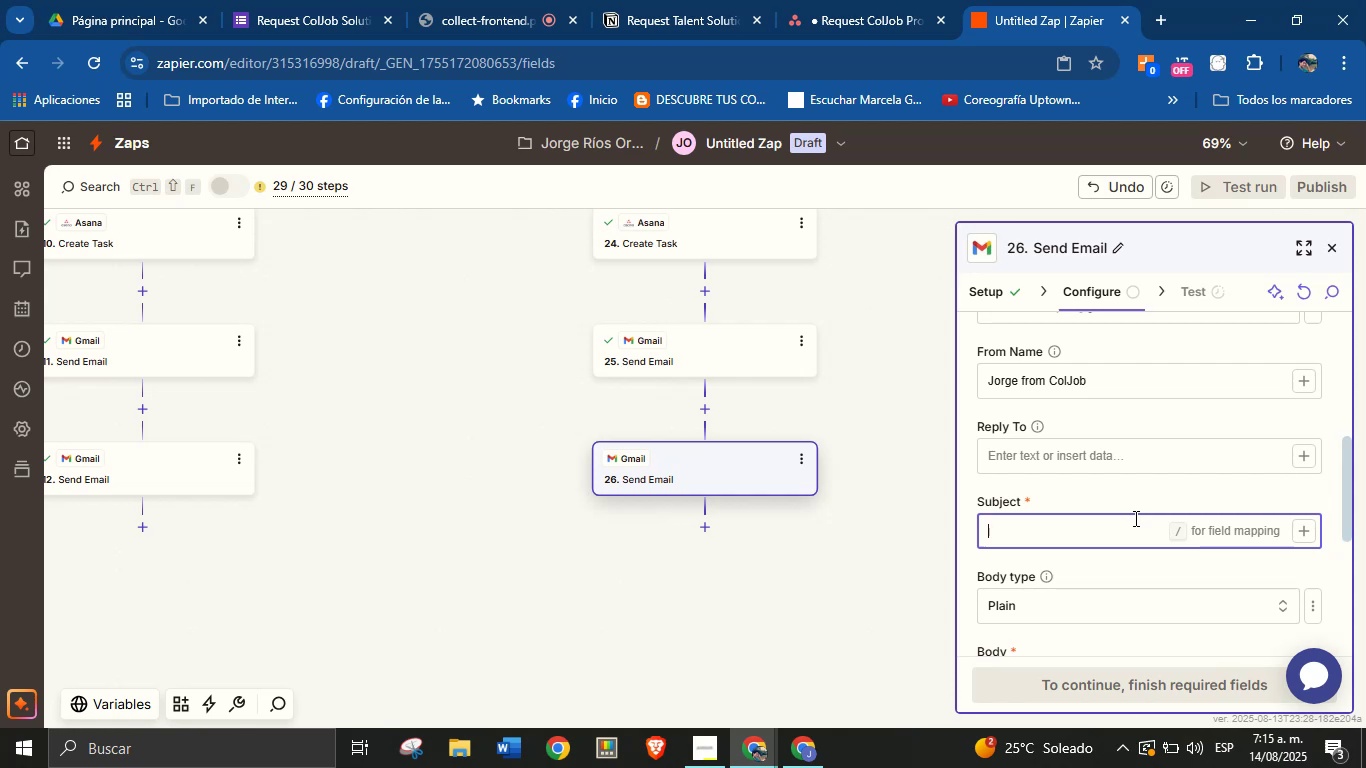 
type(New service )
 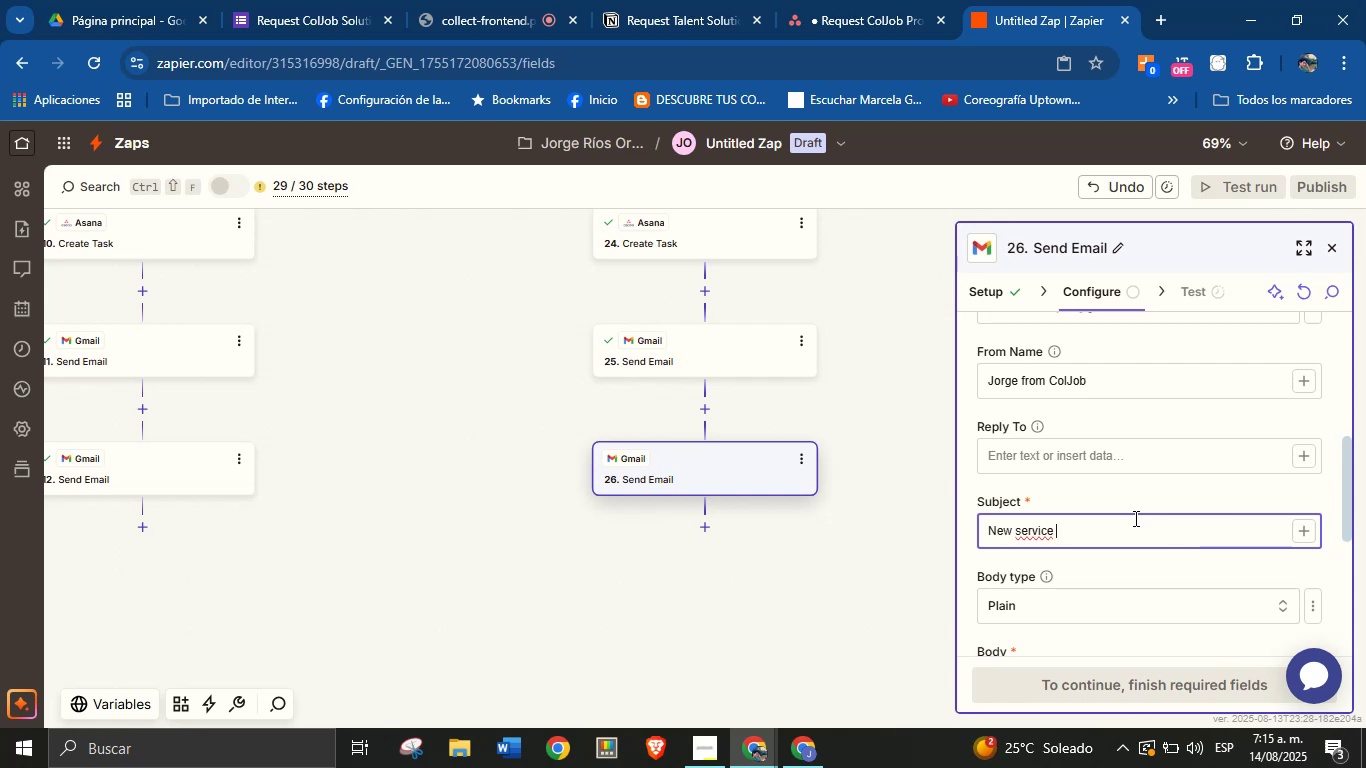 
type(request type> )
 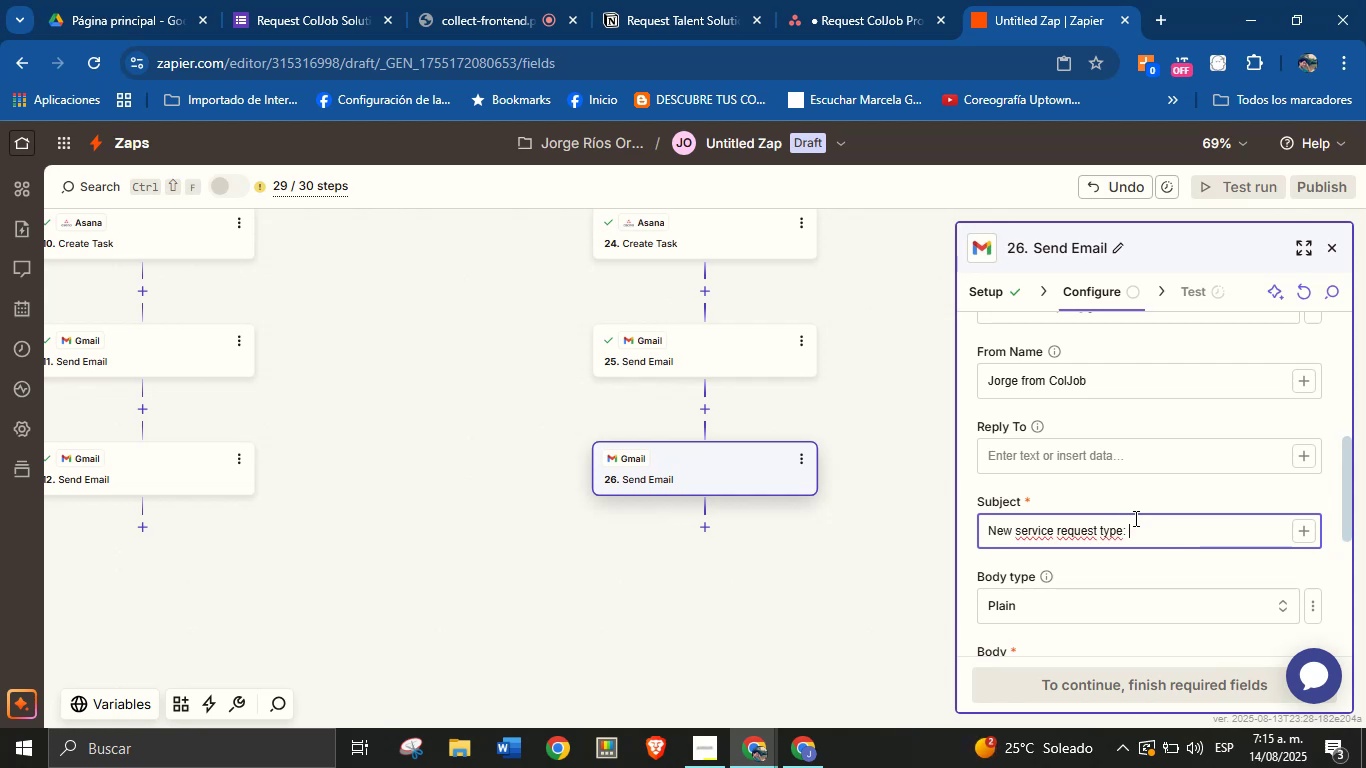 
wait(19.66)
 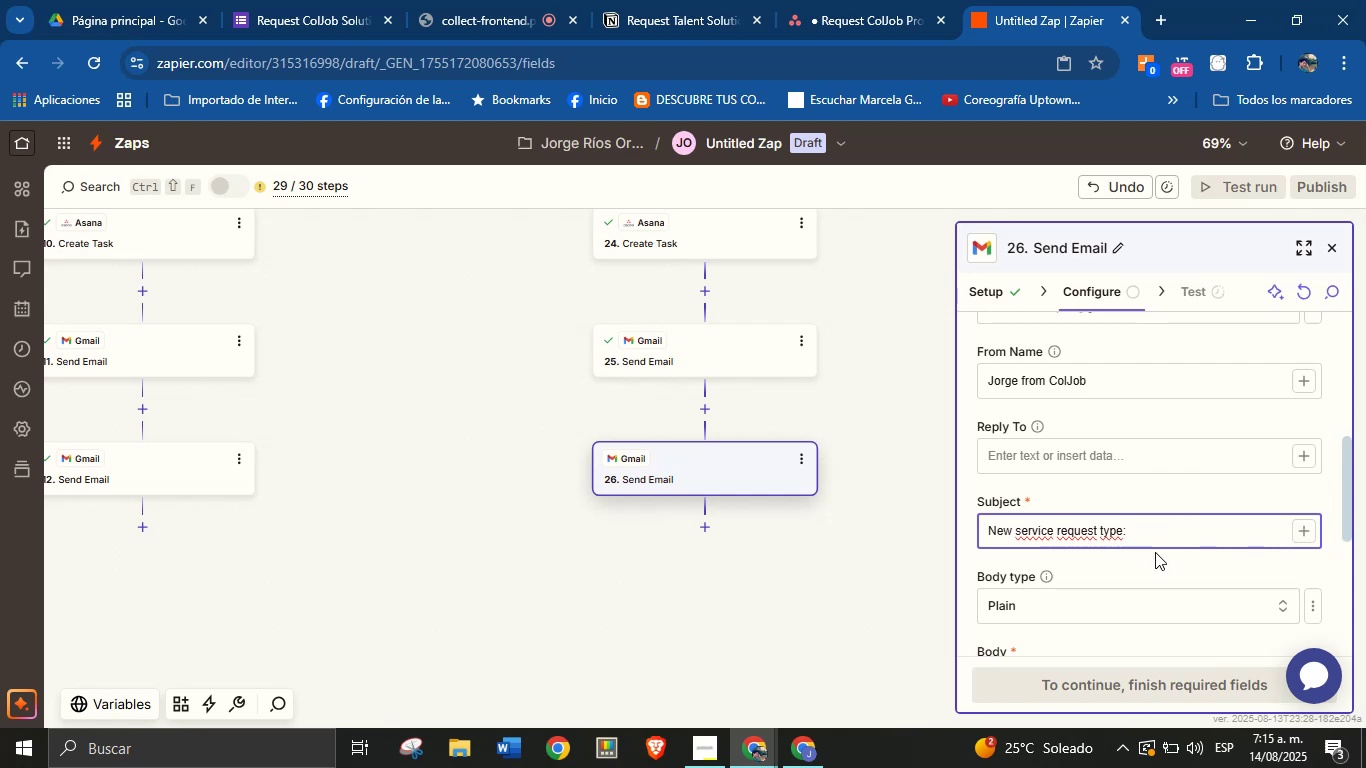 
left_click([1300, 534])
 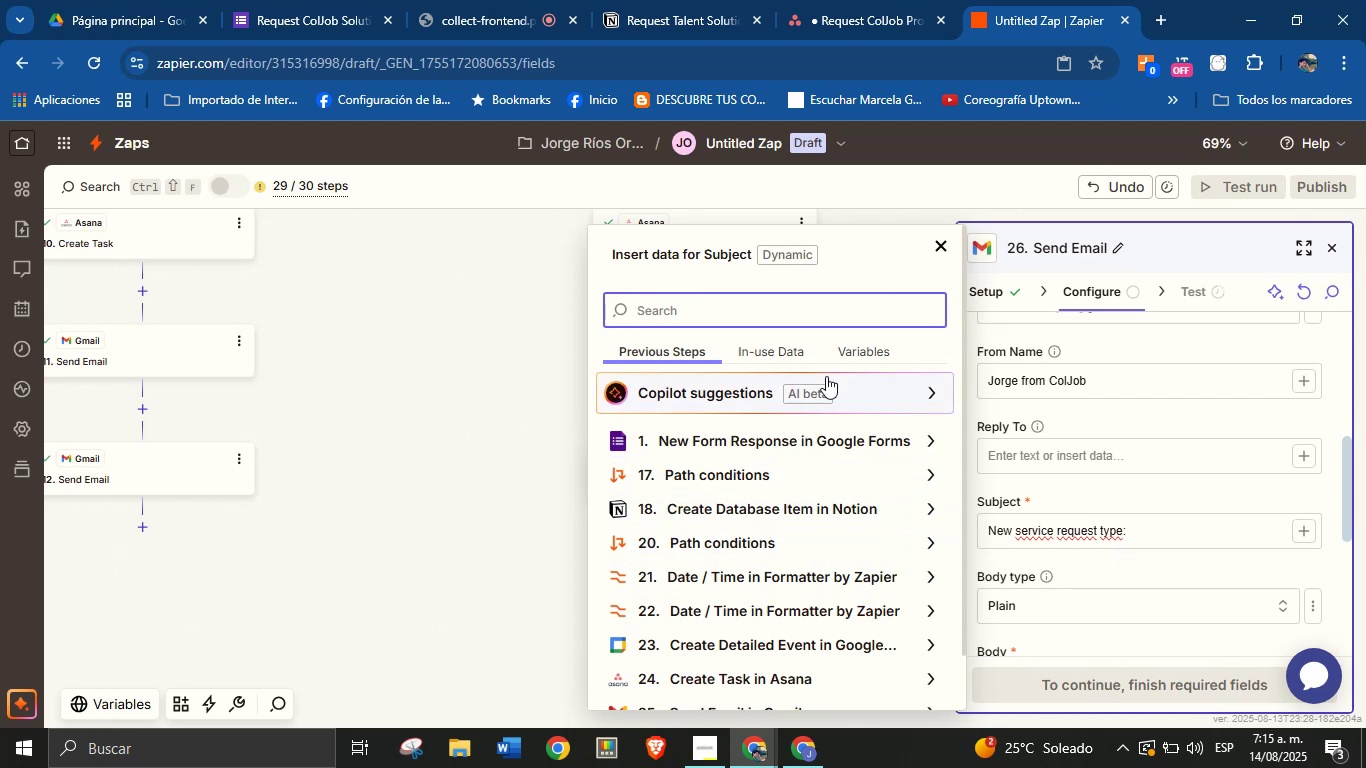 
type(typ)
 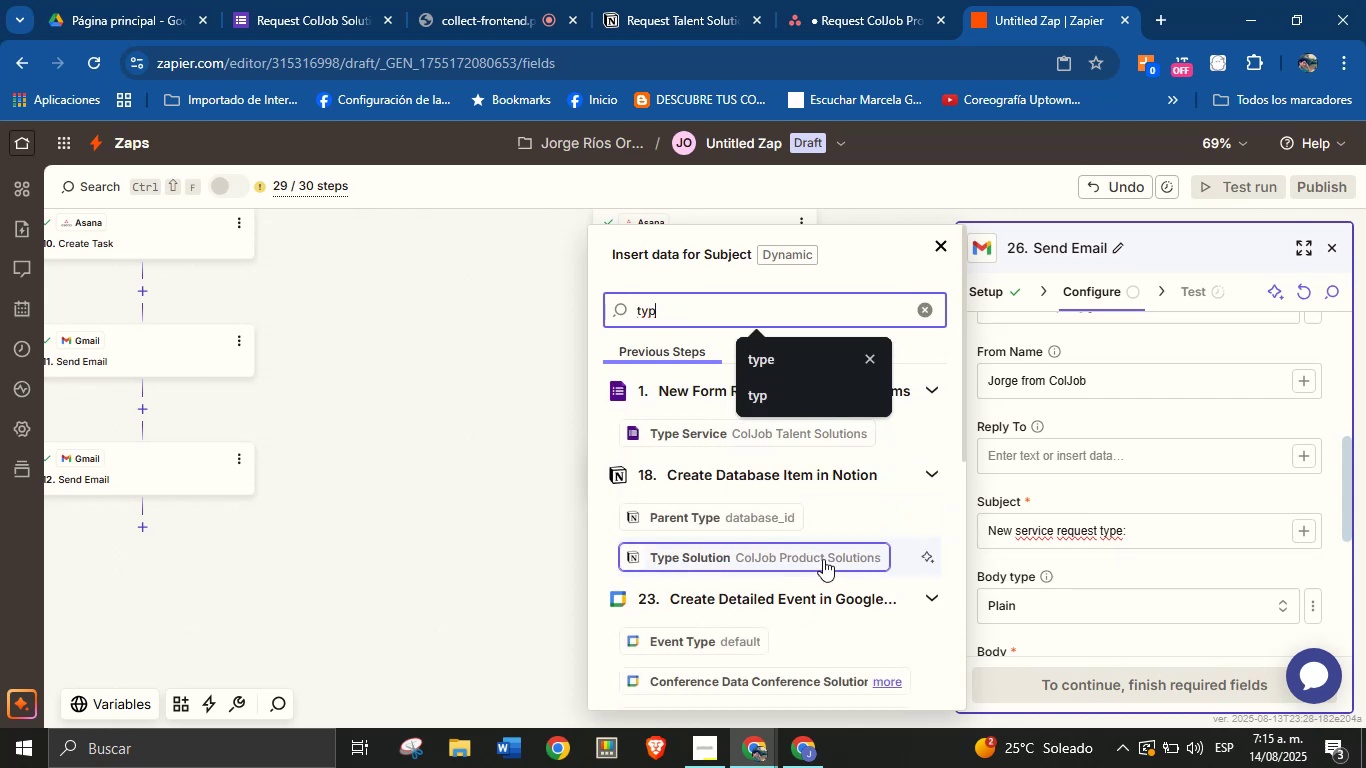 
left_click([825, 554])
 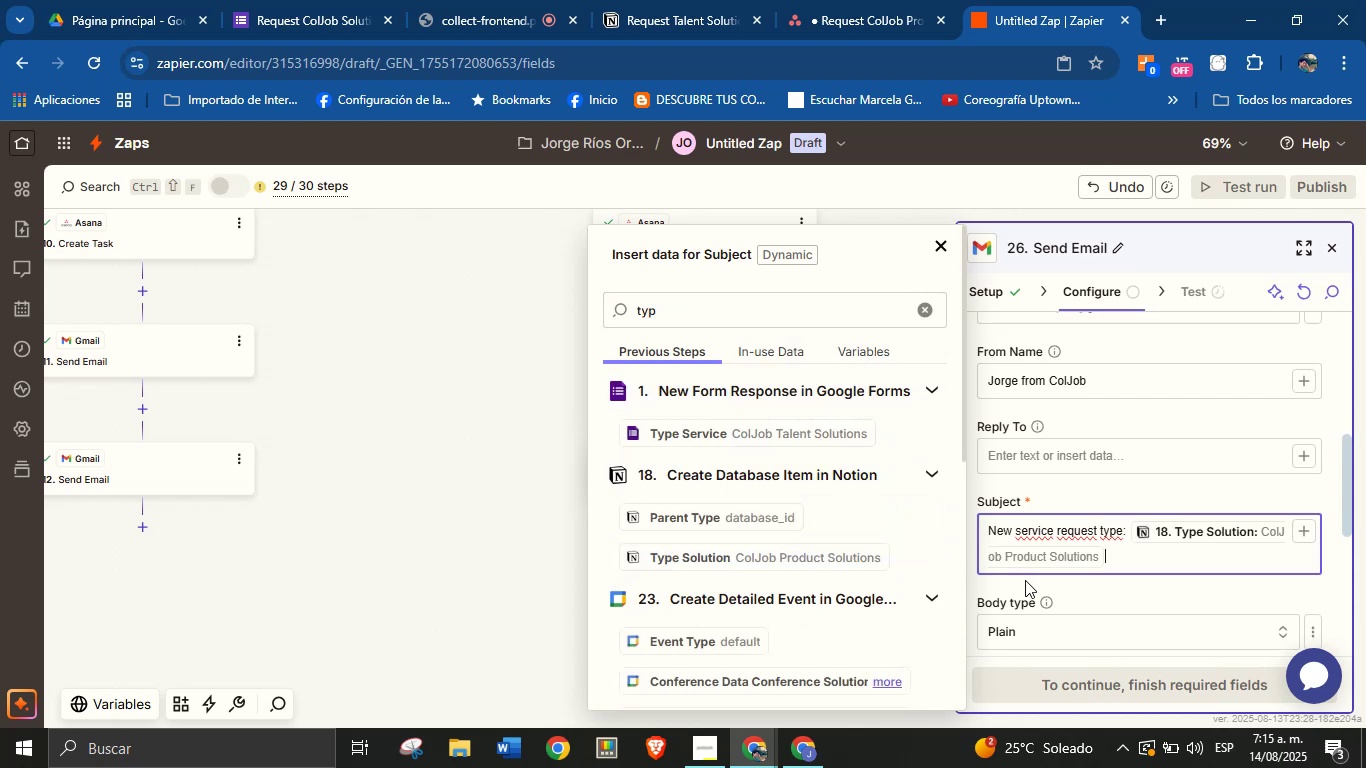 
left_click([1074, 591])
 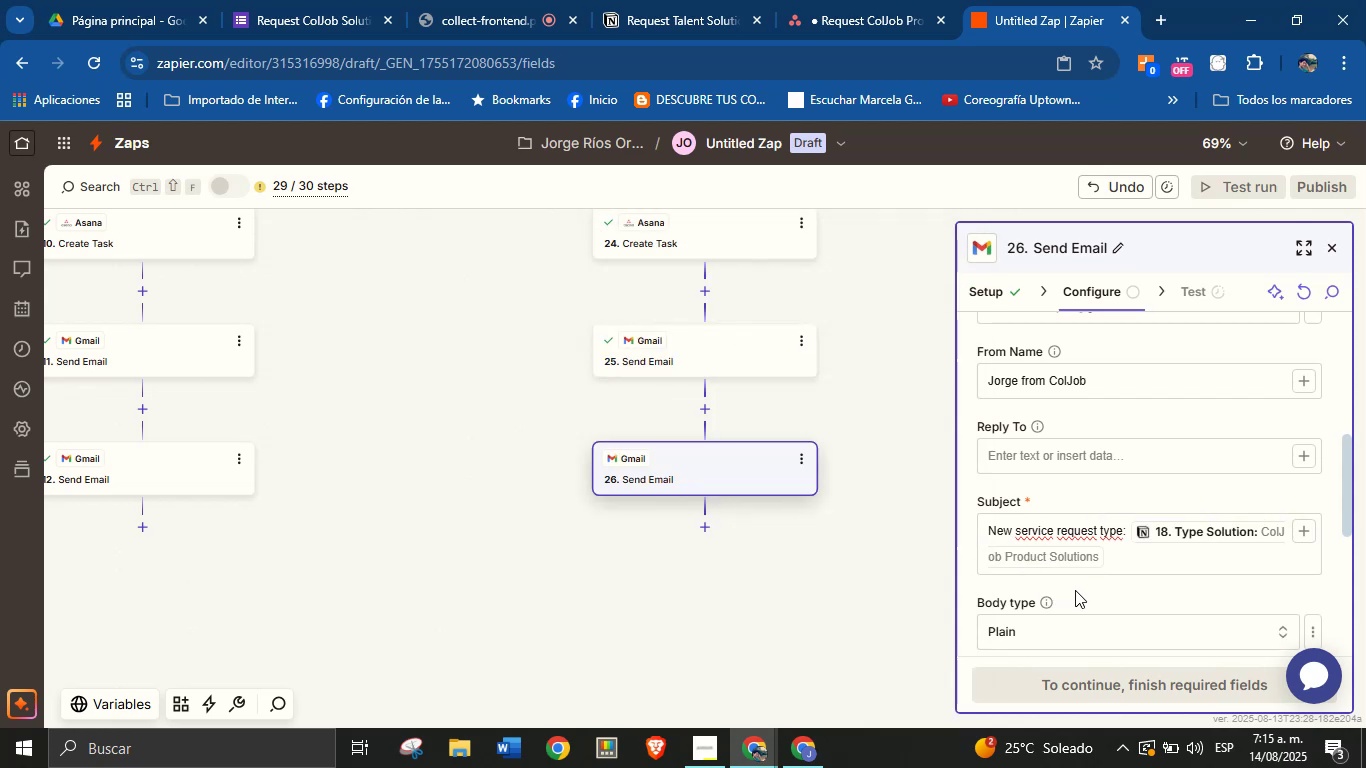 
scroll: coordinate [1092, 564], scroll_direction: up, amount: 7.0
 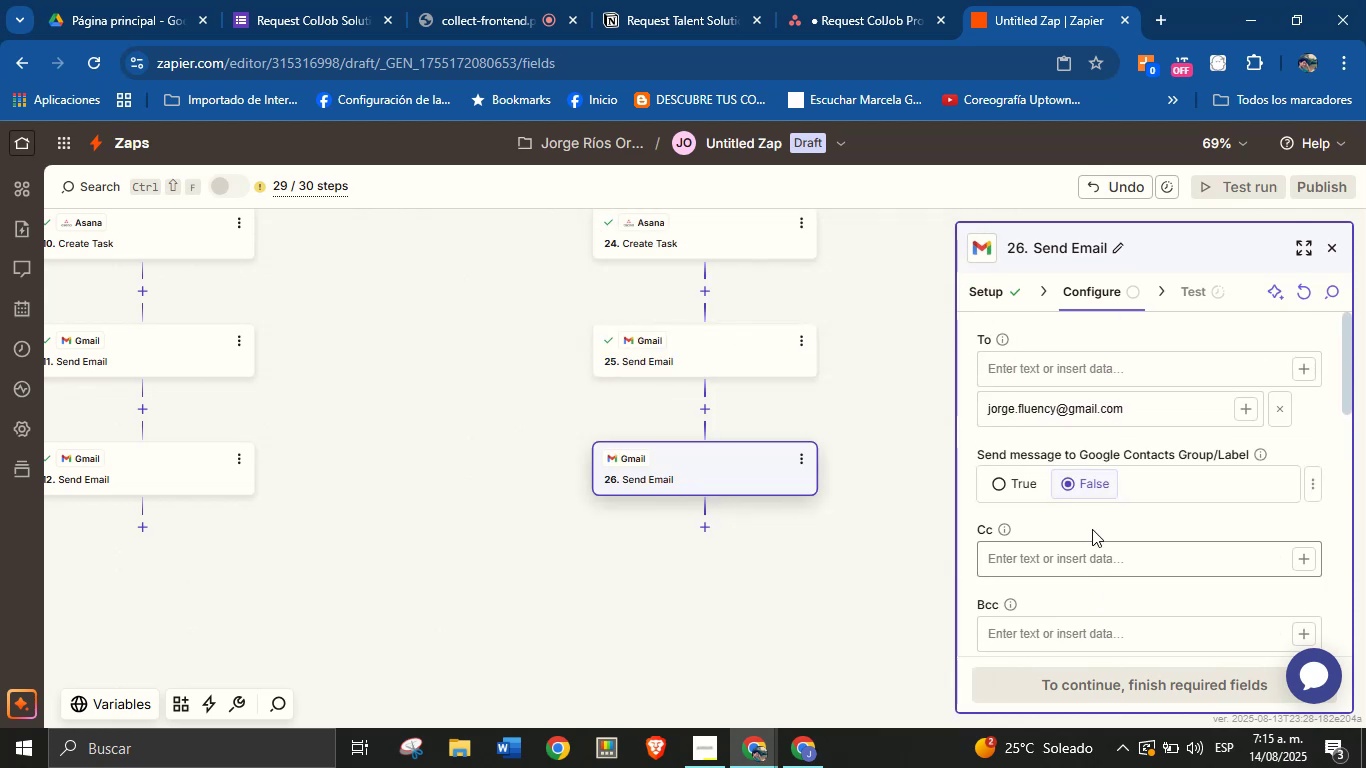 
scroll: coordinate [1117, 532], scroll_direction: down, amount: 8.0
 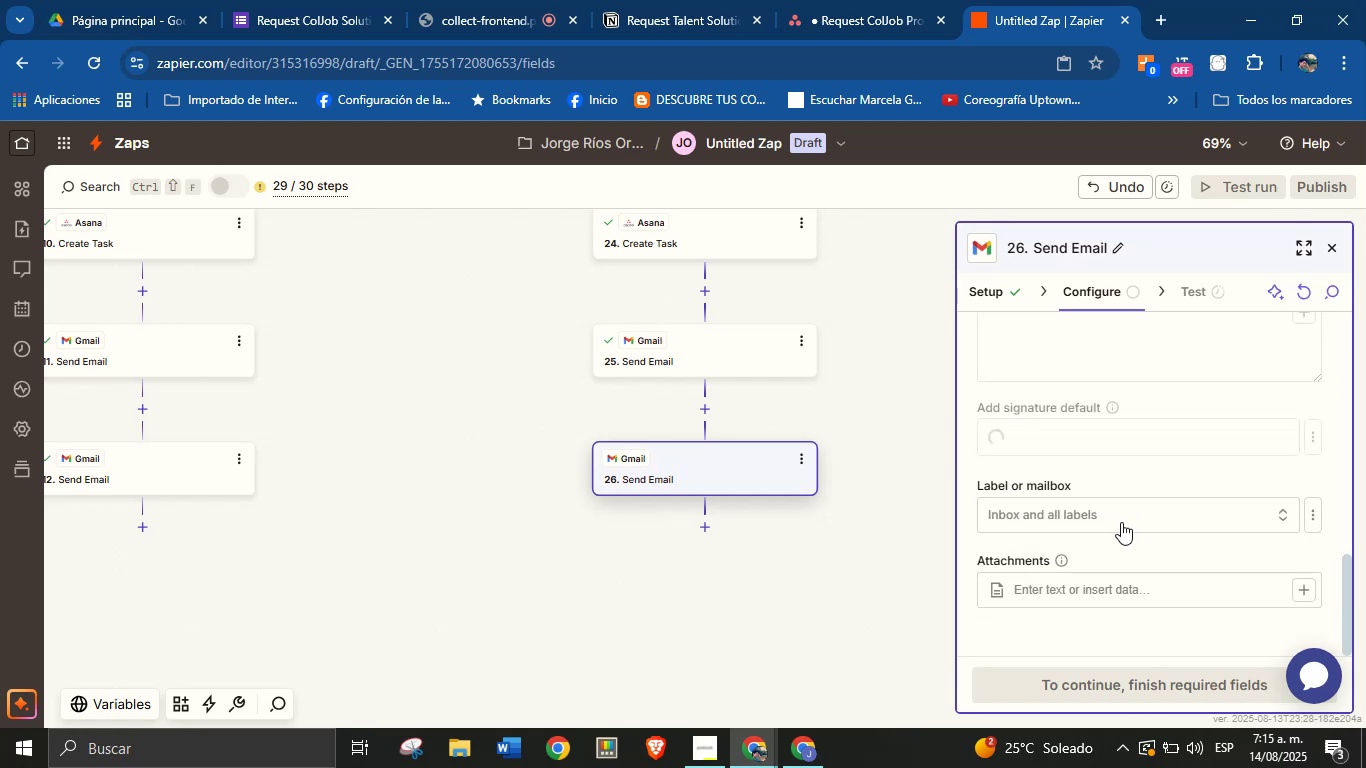 
scroll: coordinate [1134, 498], scroll_direction: up, amount: 1.0
 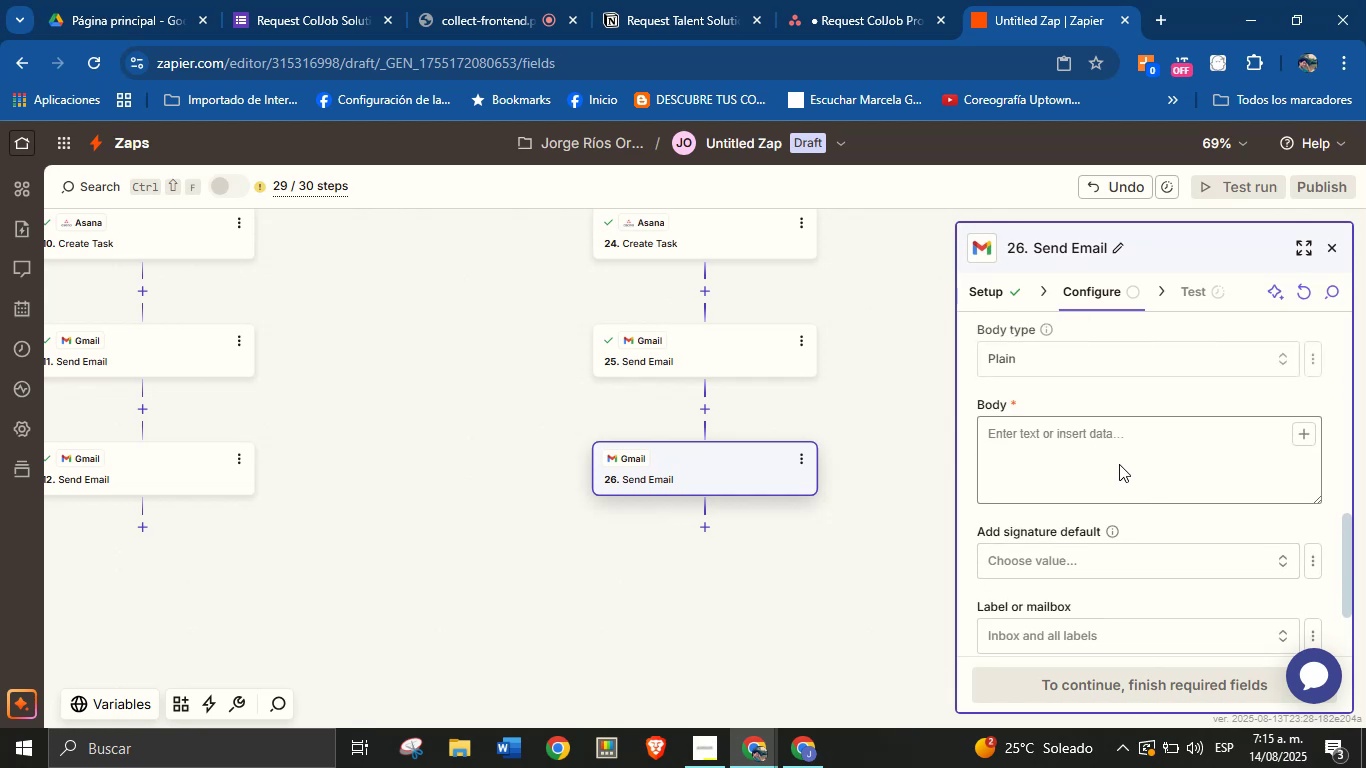 
left_click([1117, 451])
 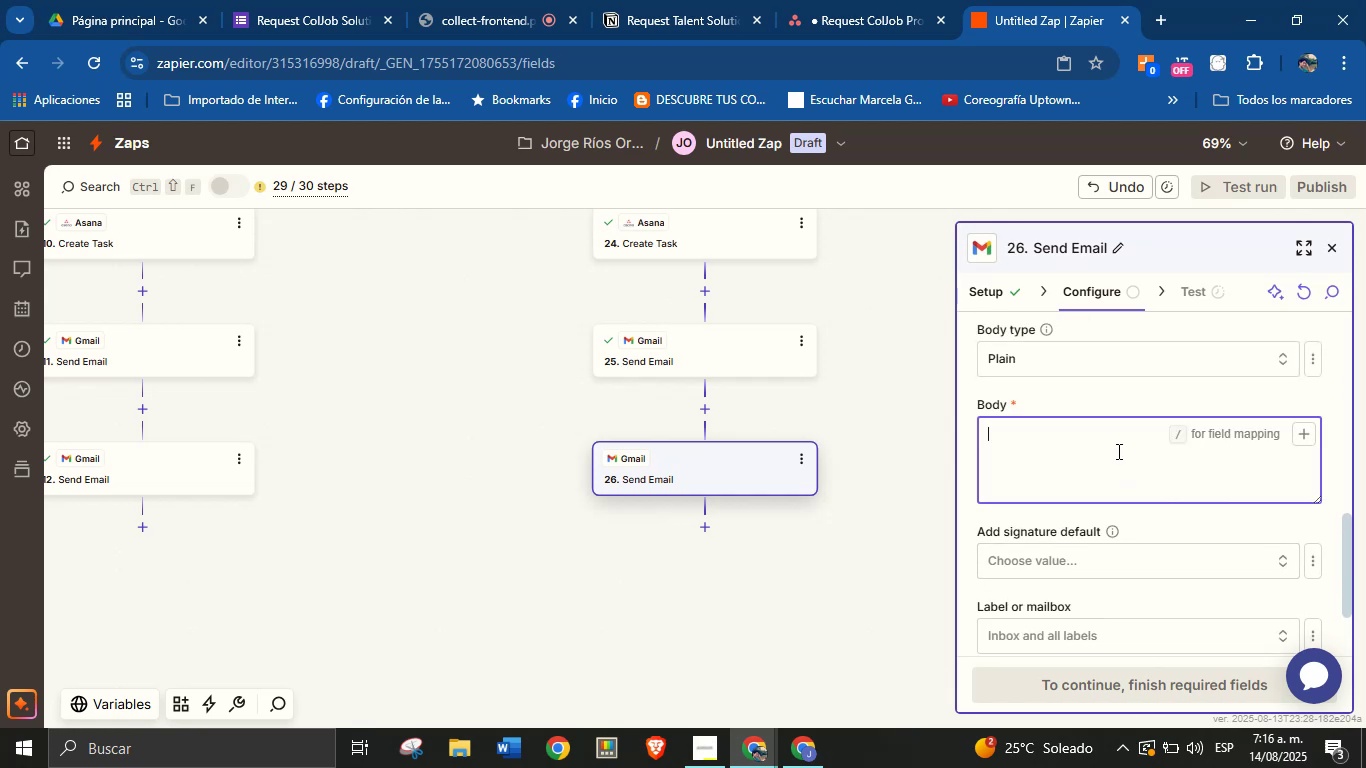 
key(Meta+V)
 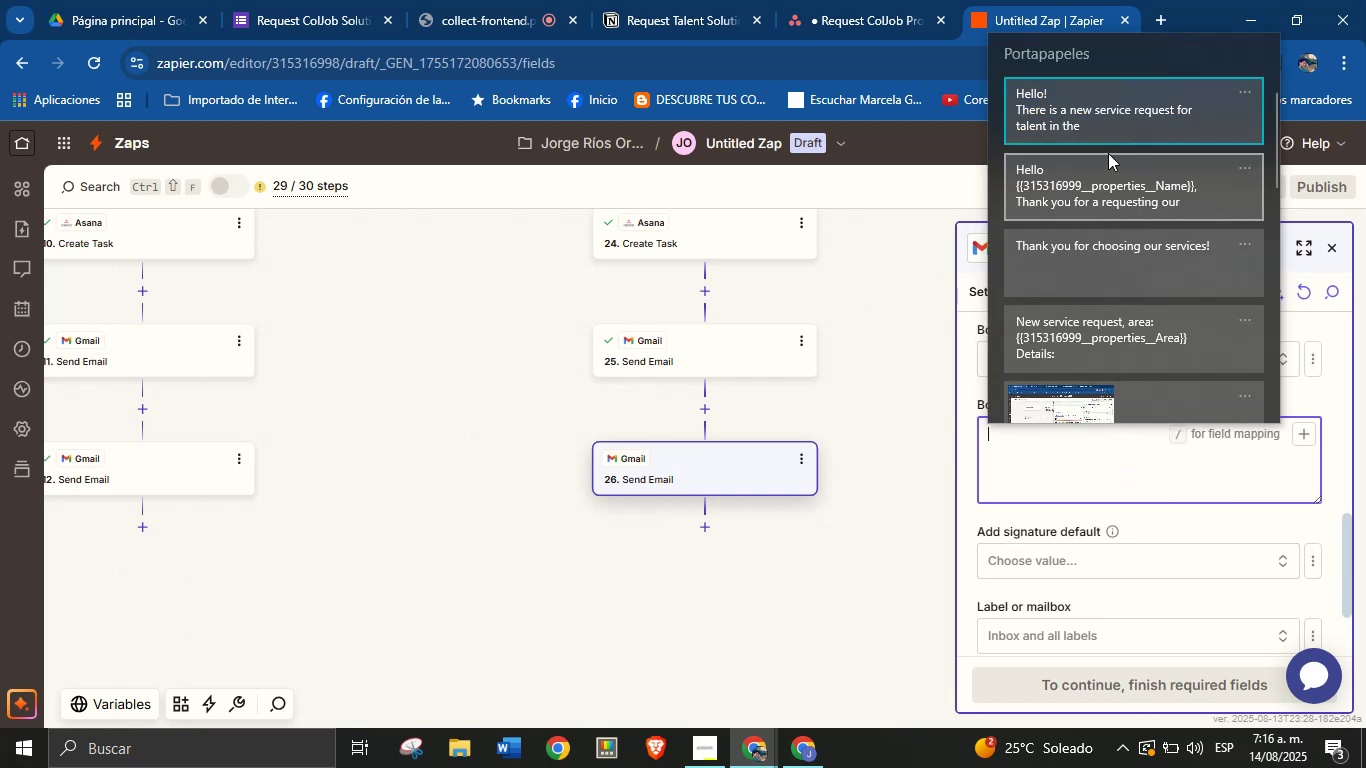 
left_click([1125, 122])
 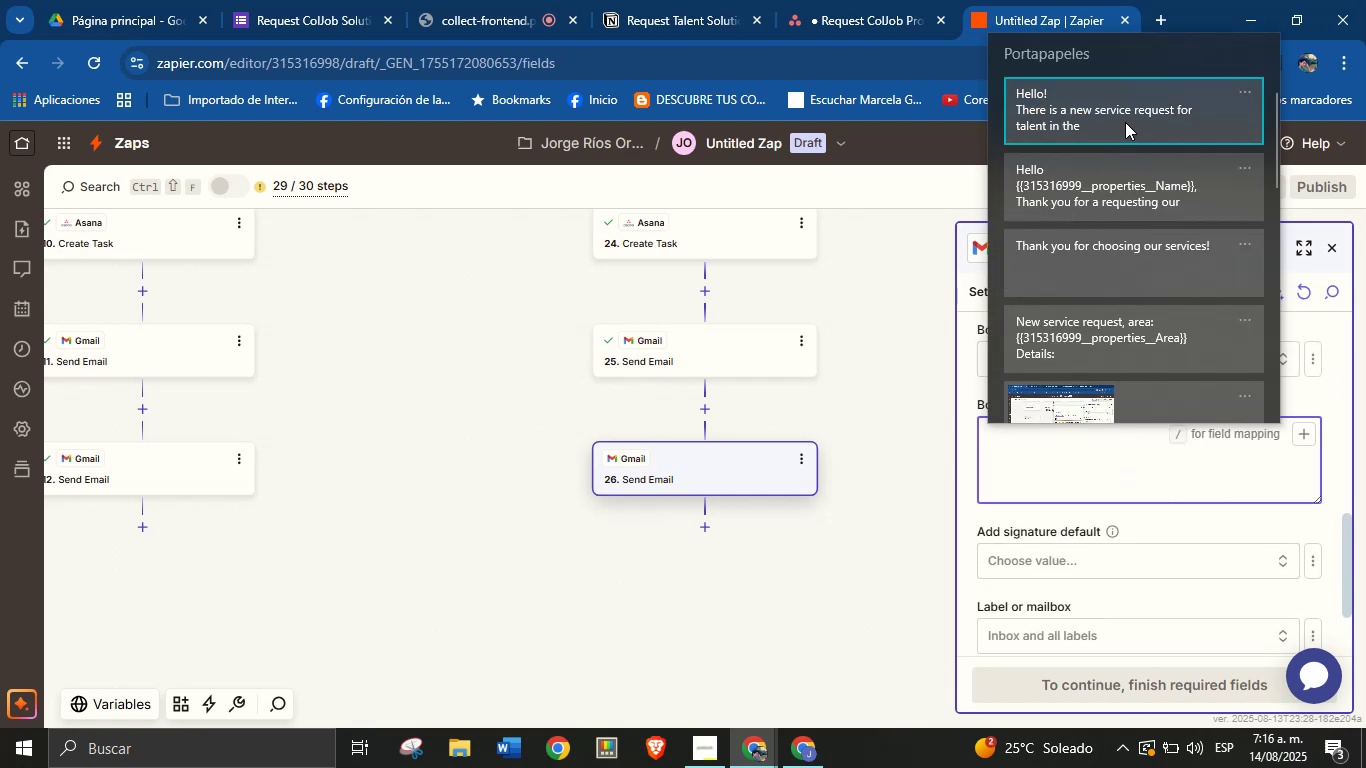 
key(Control+ControlLeft)
 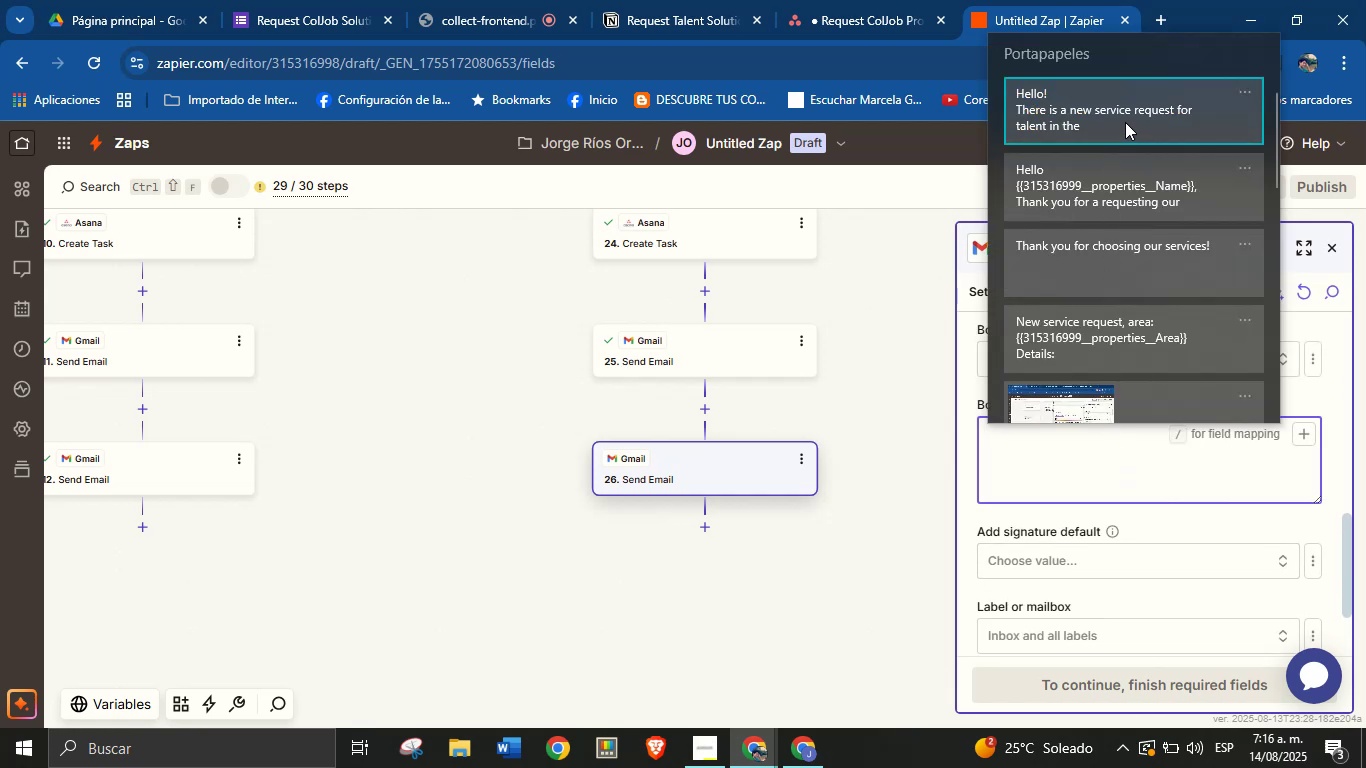 
key(Control+V)
 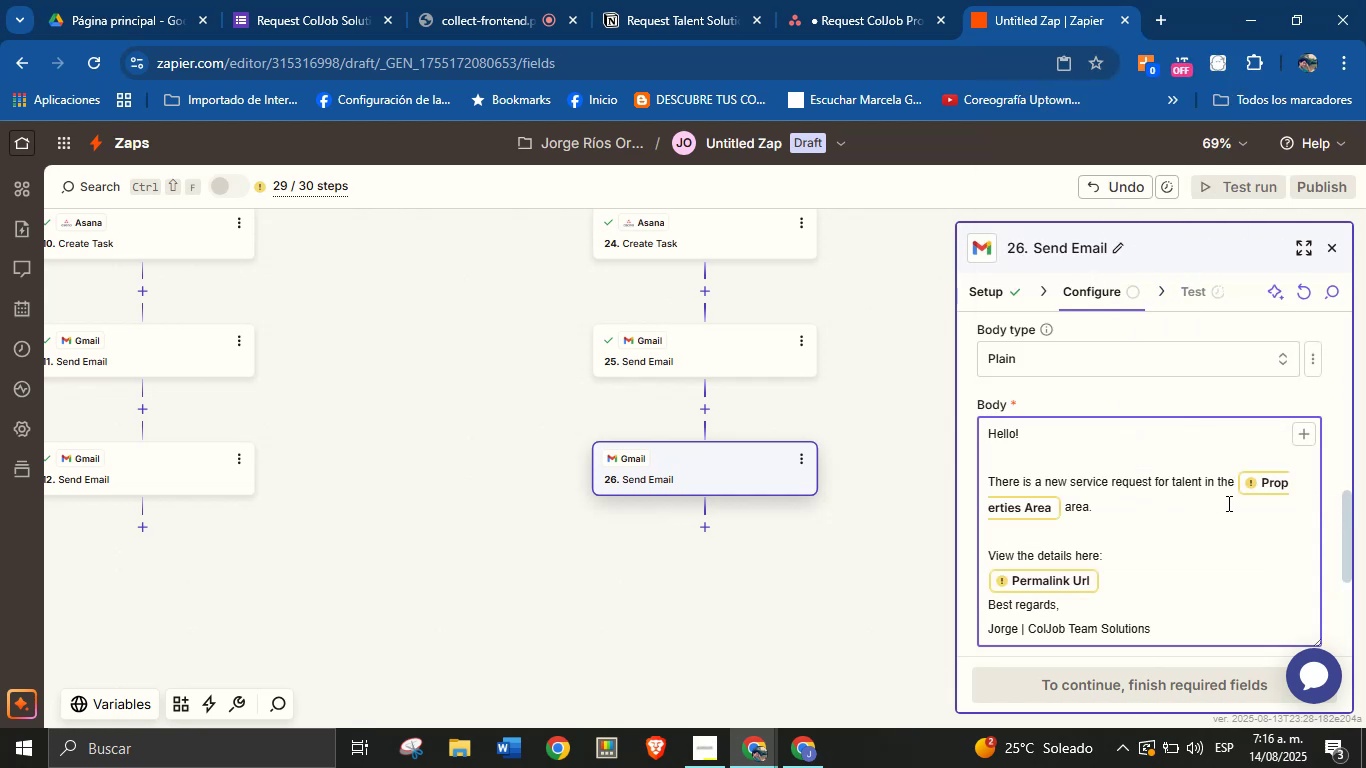 
left_click([1250, 488])
 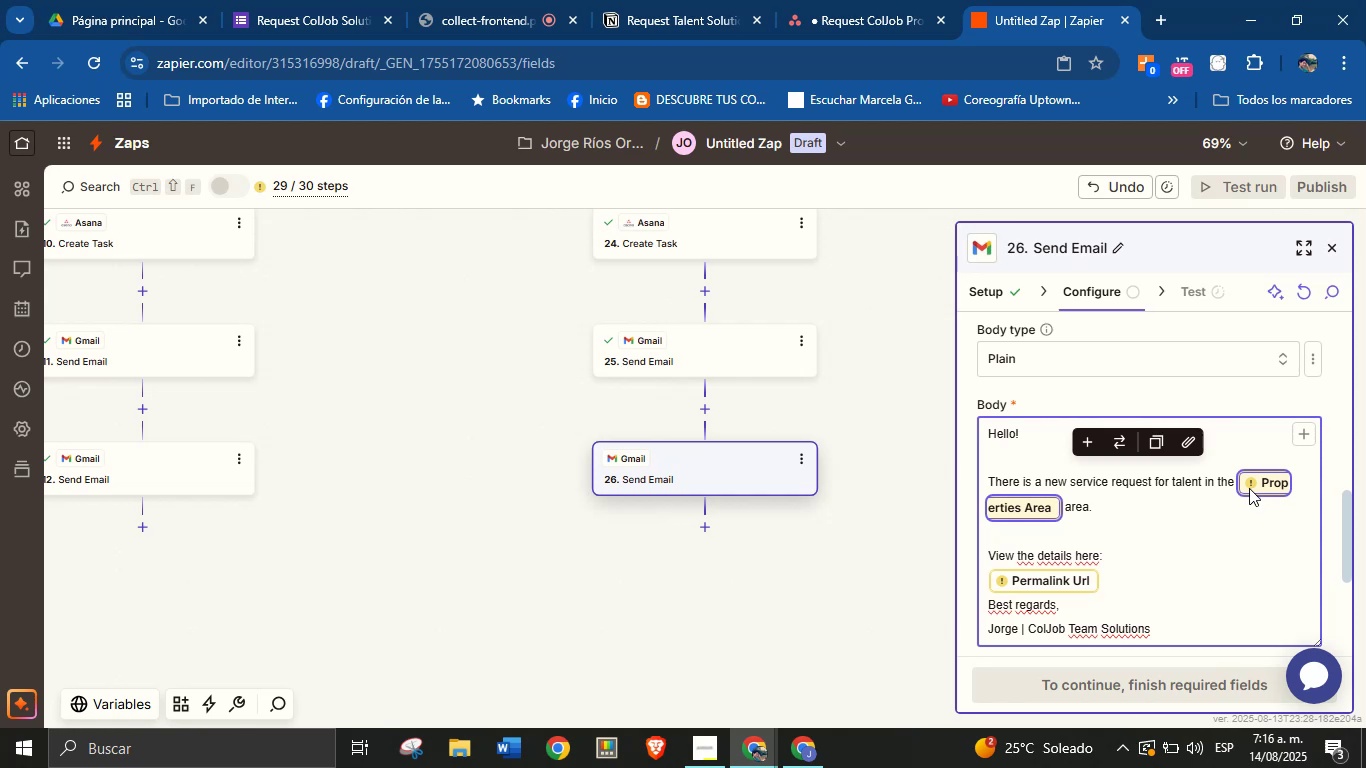 
key(Backspace)
 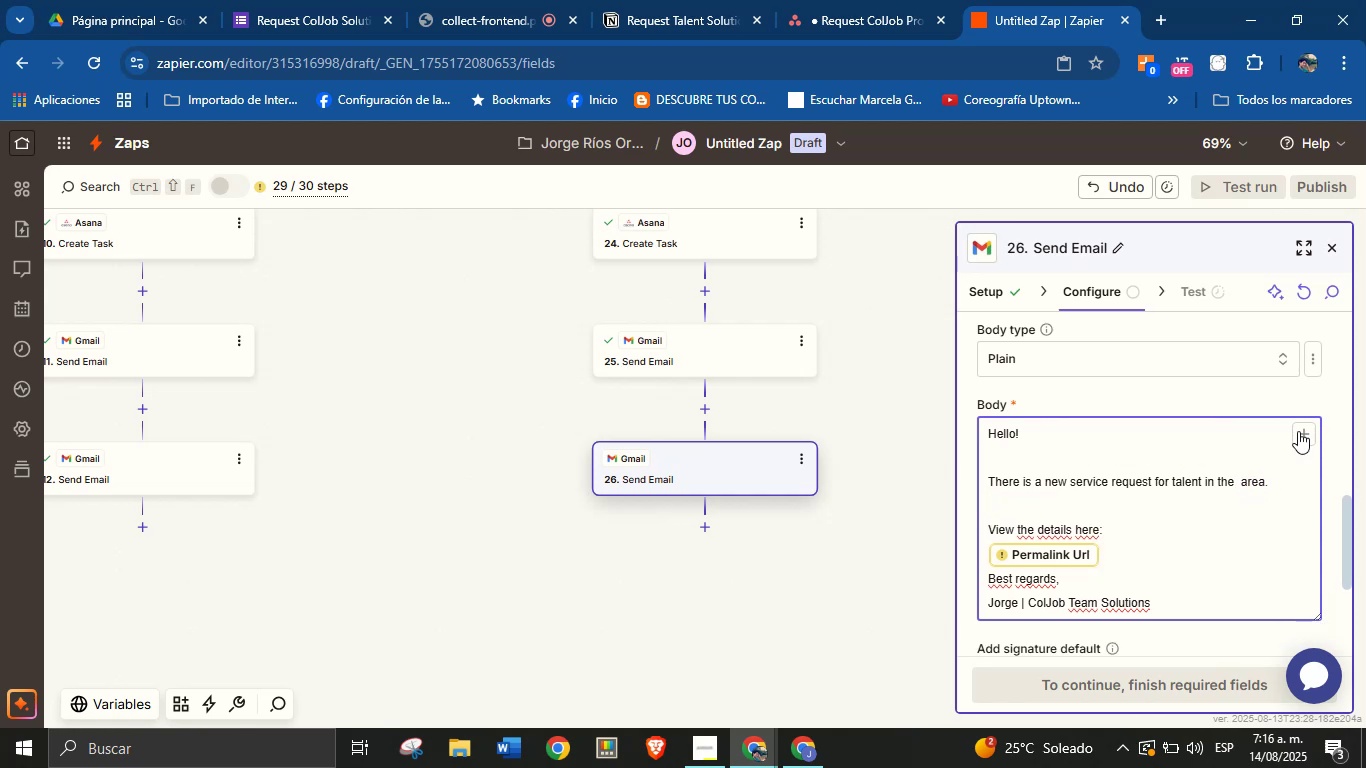 
left_click([1306, 427])
 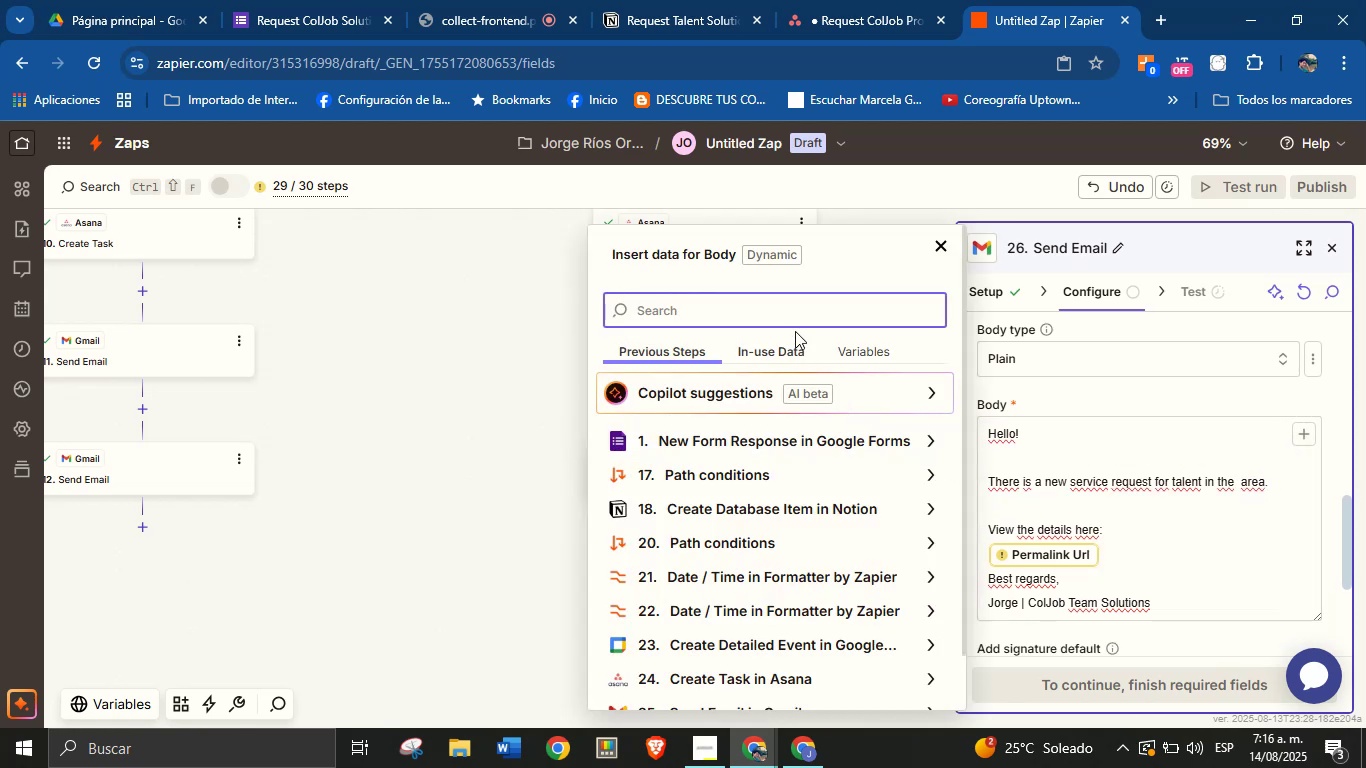 
type(area)
 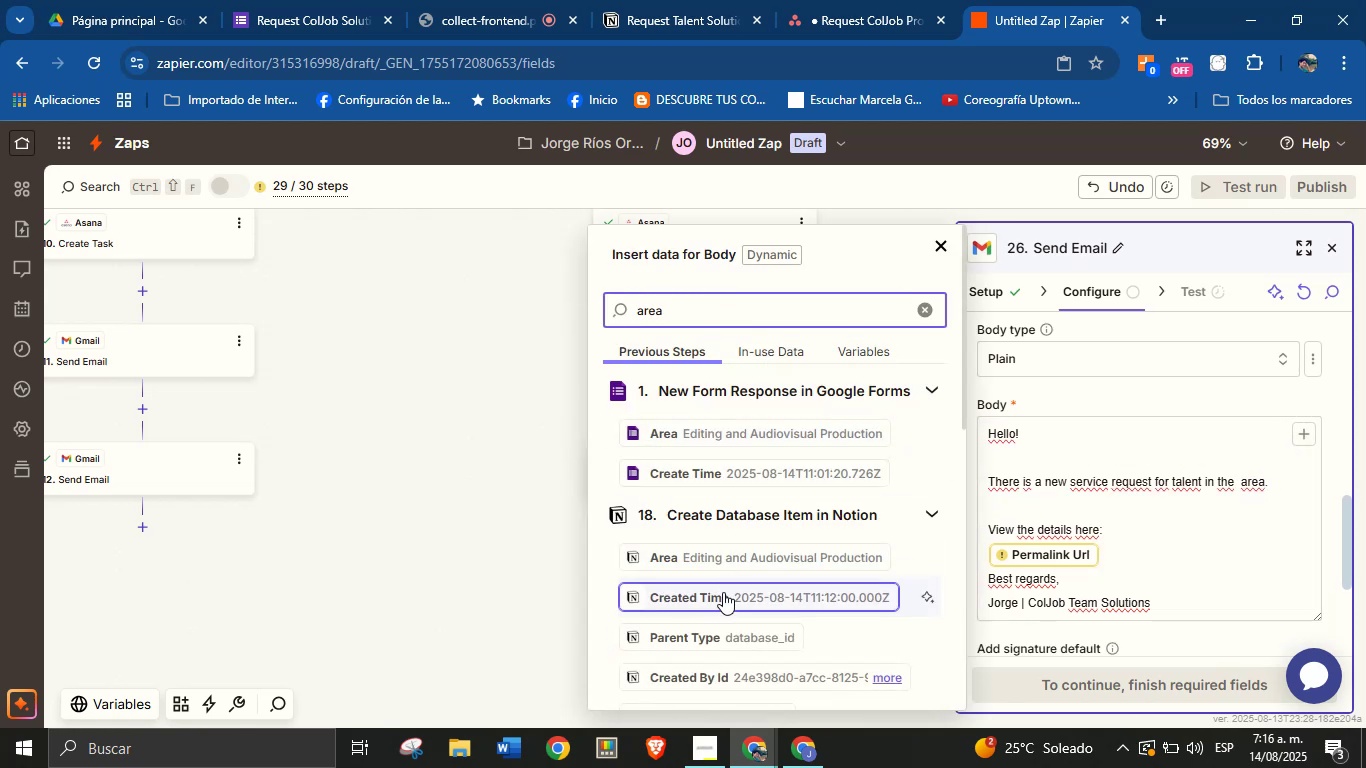 
left_click([728, 557])
 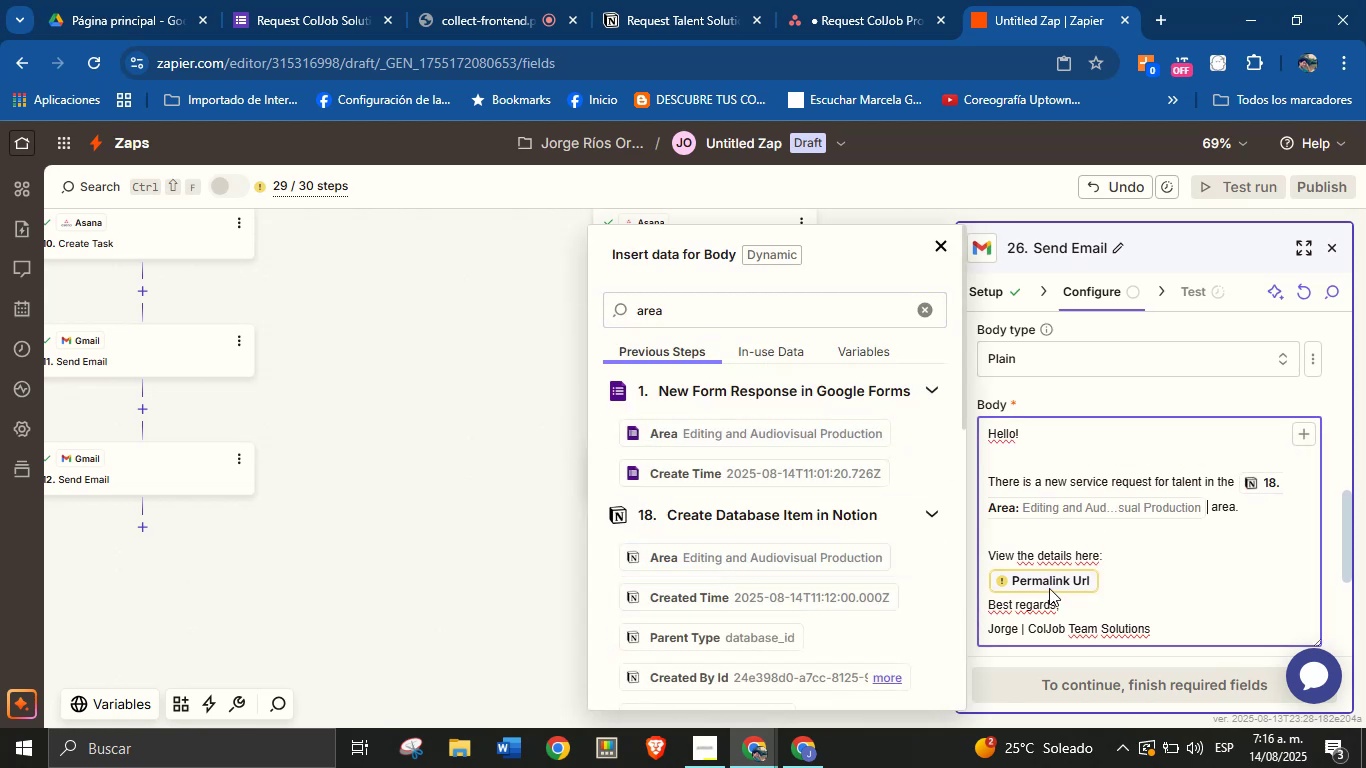 
key(Backspace)
 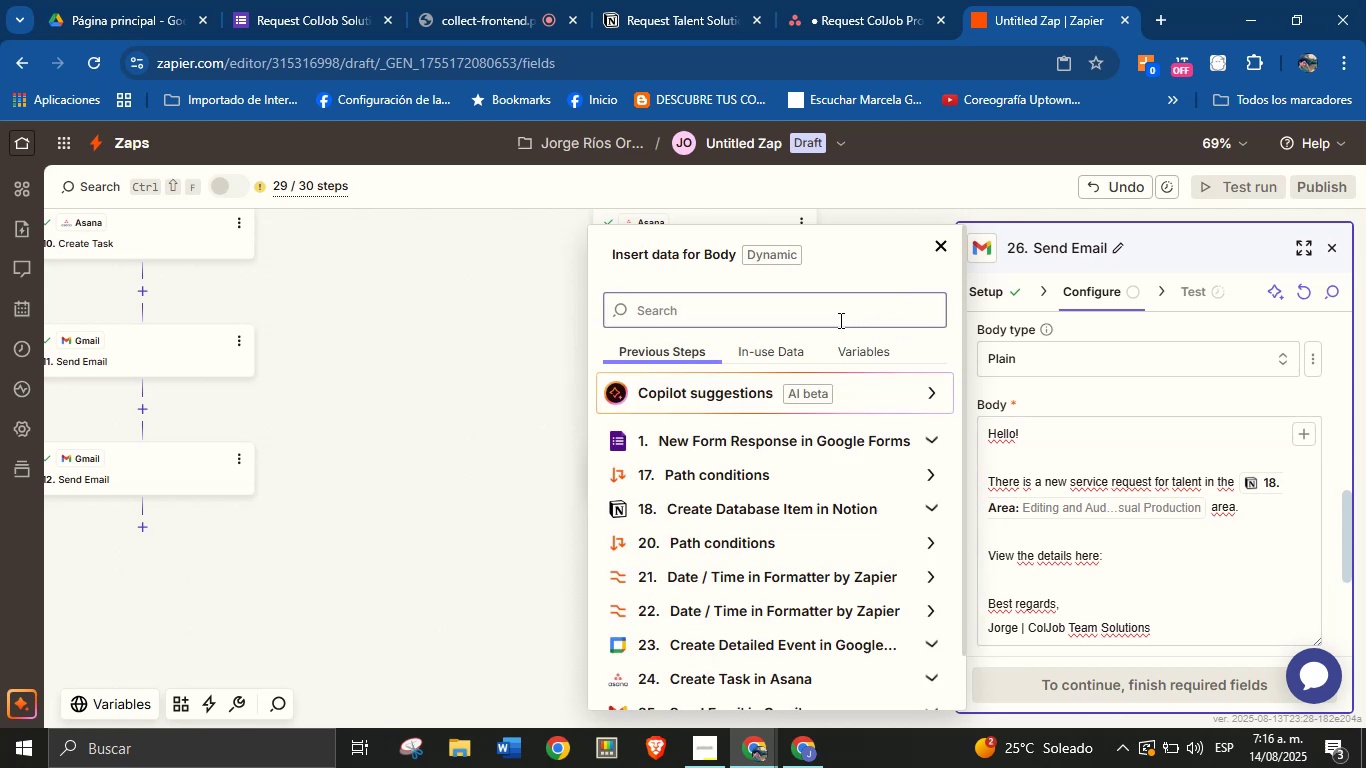 
left_click([835, 320])
 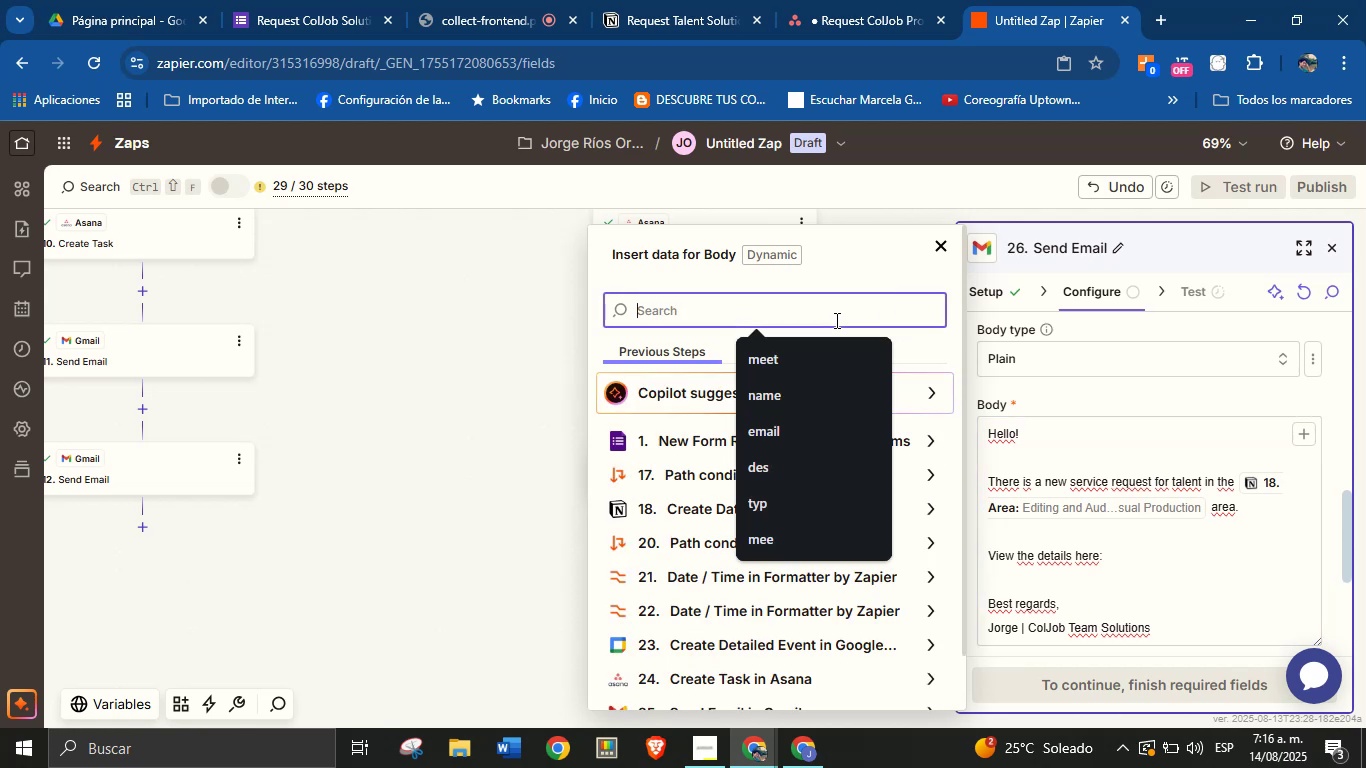 
type(meet)
 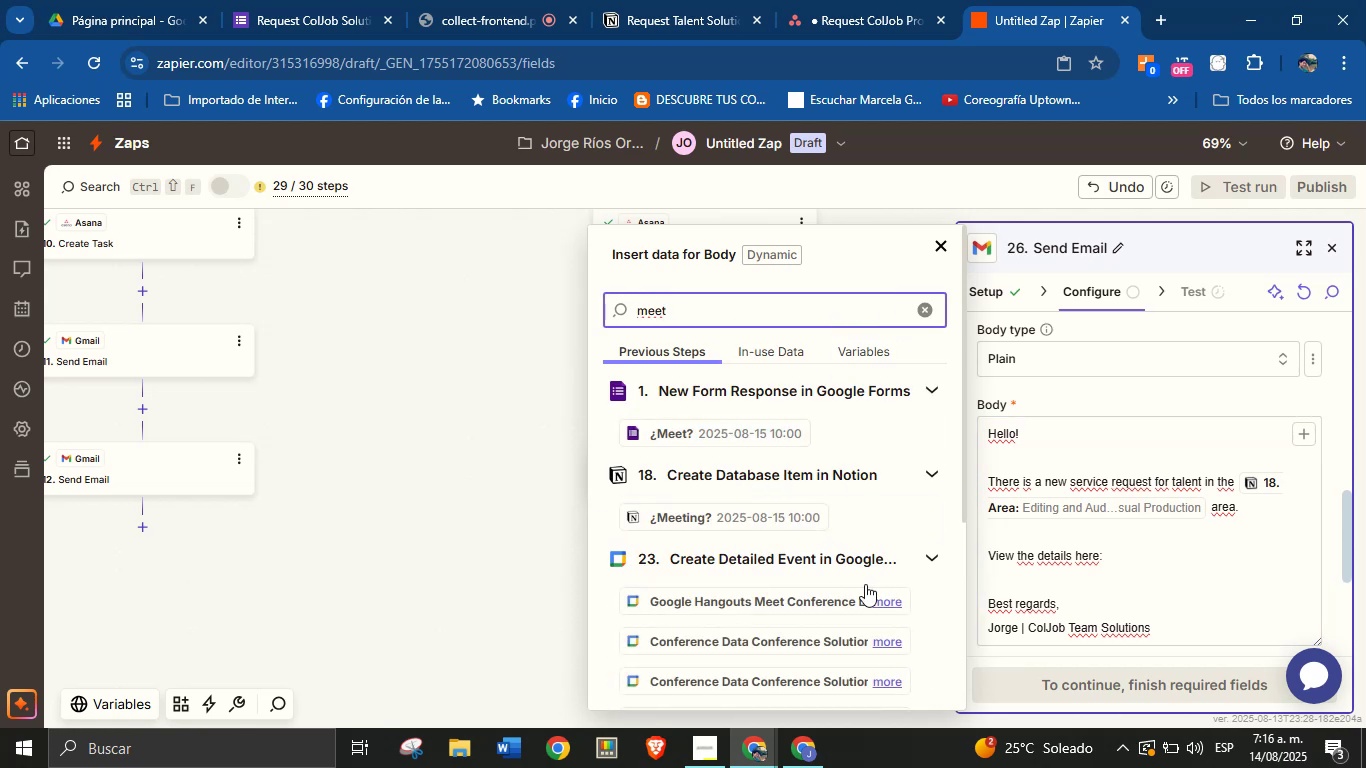 
mouse_move([765, 475])
 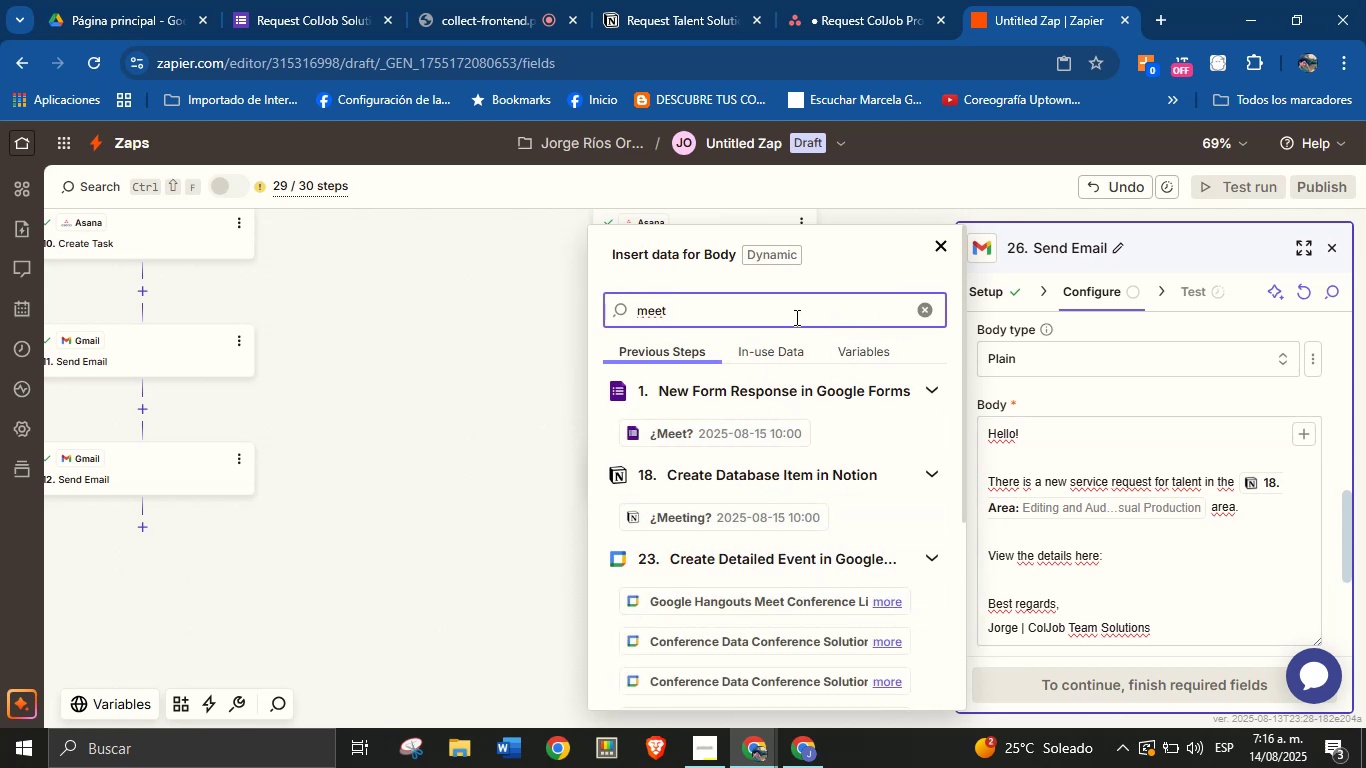 
double_click([795, 317])
 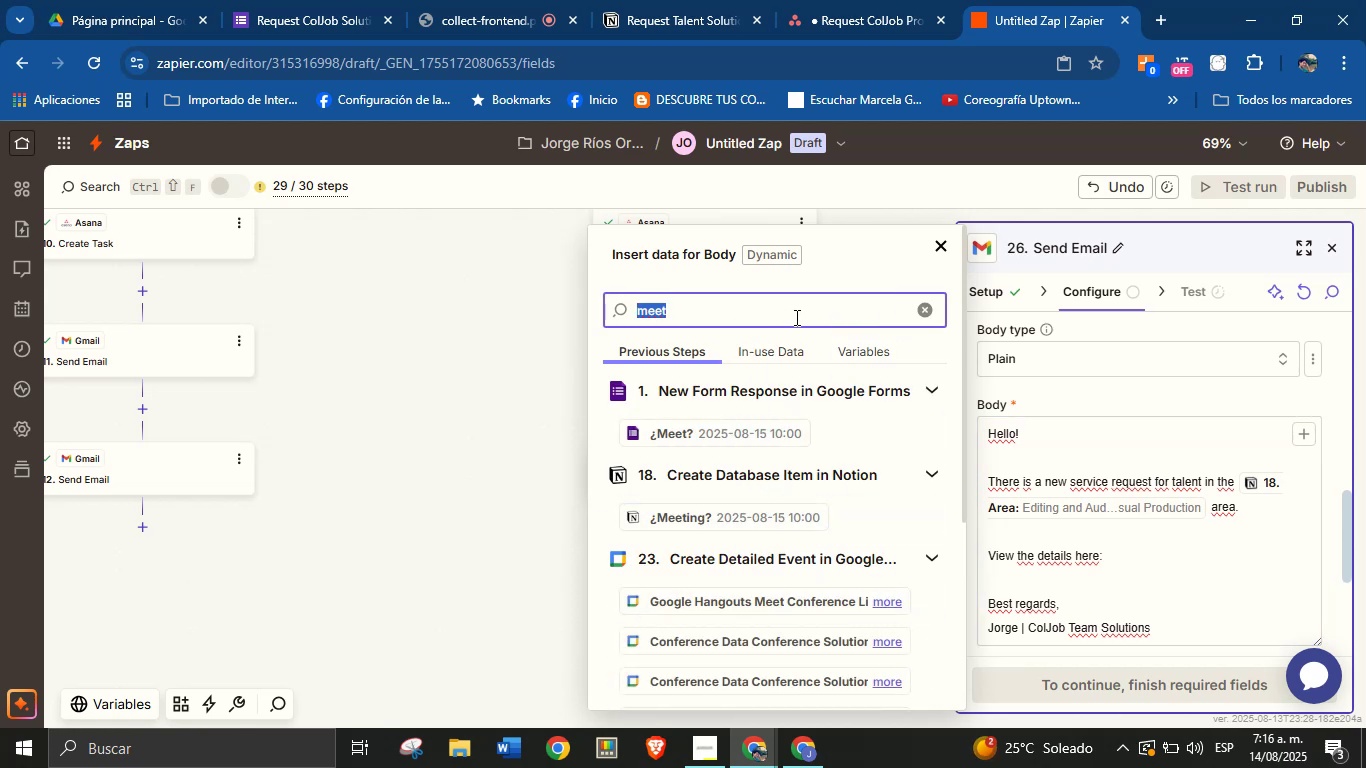 
key(Backspace)
 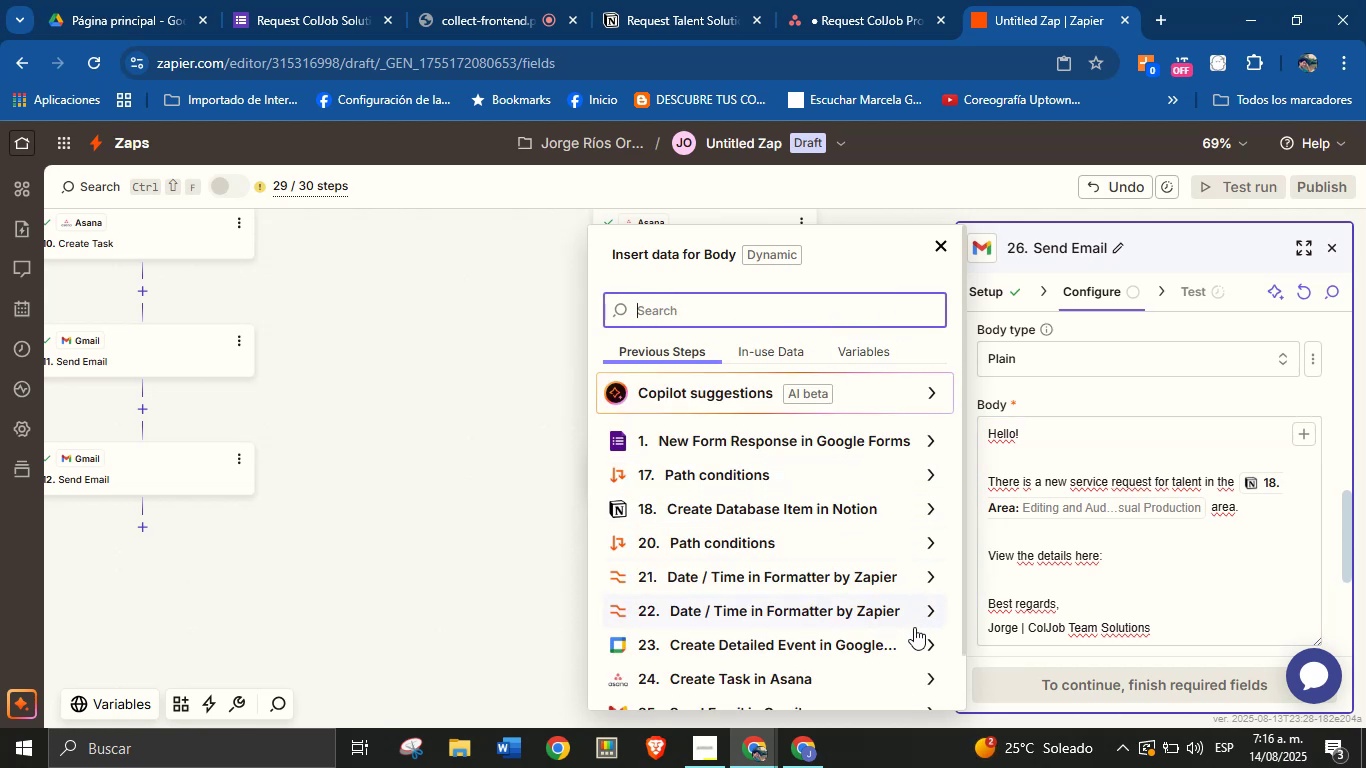 
left_click([927, 683])
 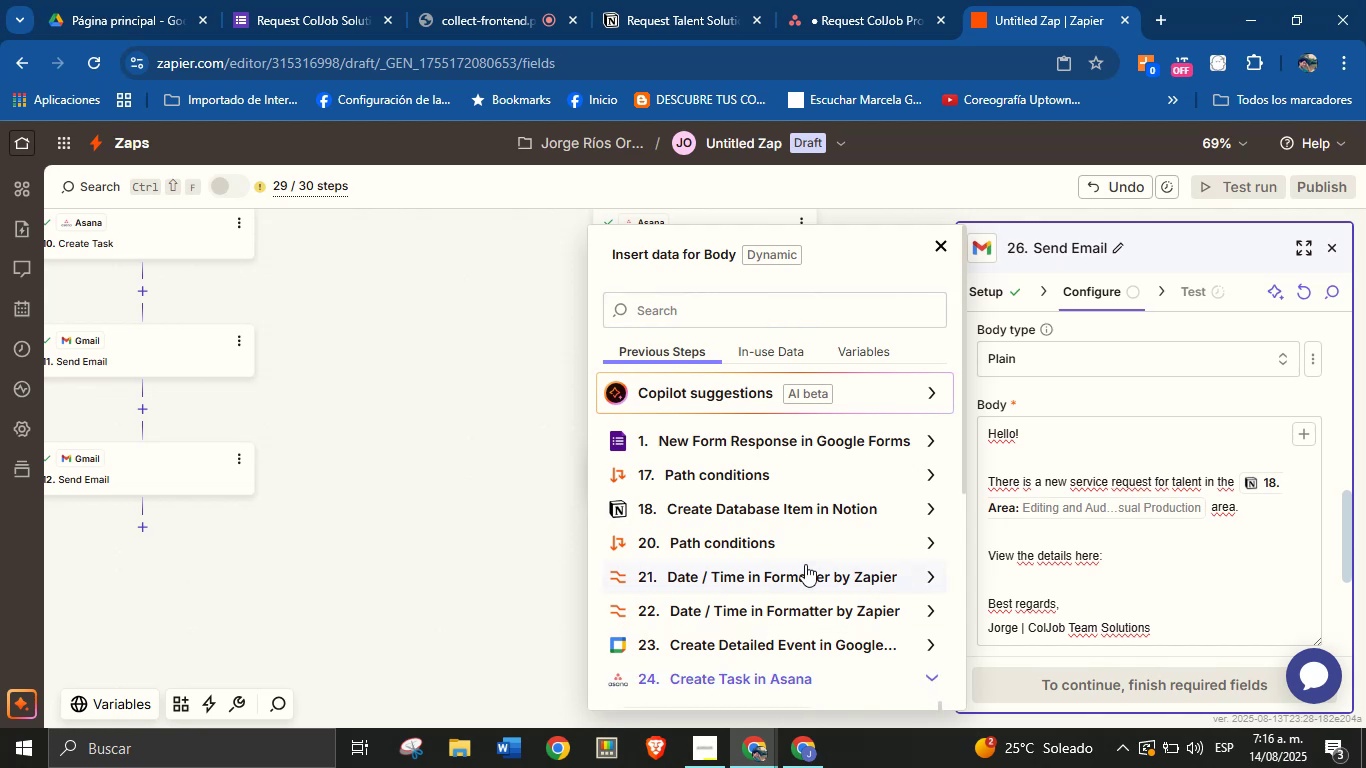 
scroll: coordinate [798, 554], scroll_direction: down, amount: 1.0
 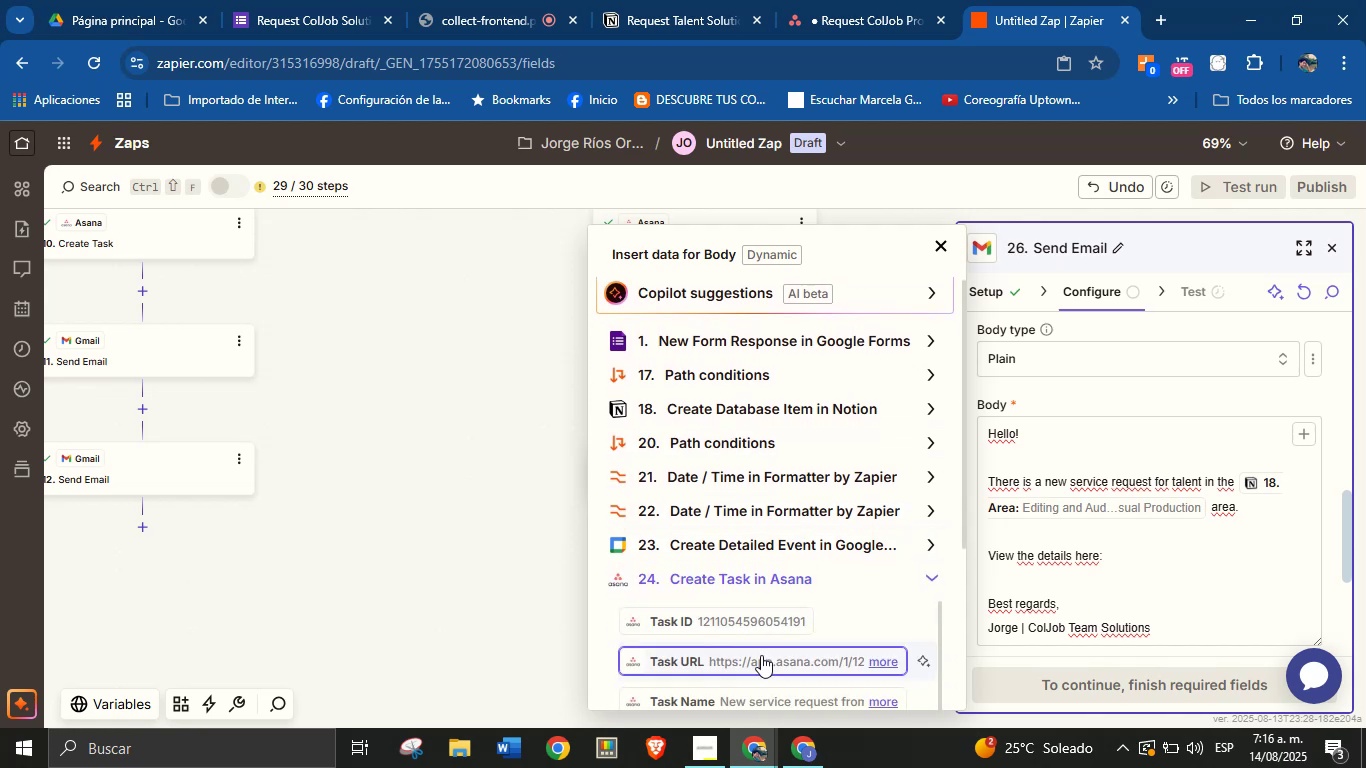 
left_click([764, 659])
 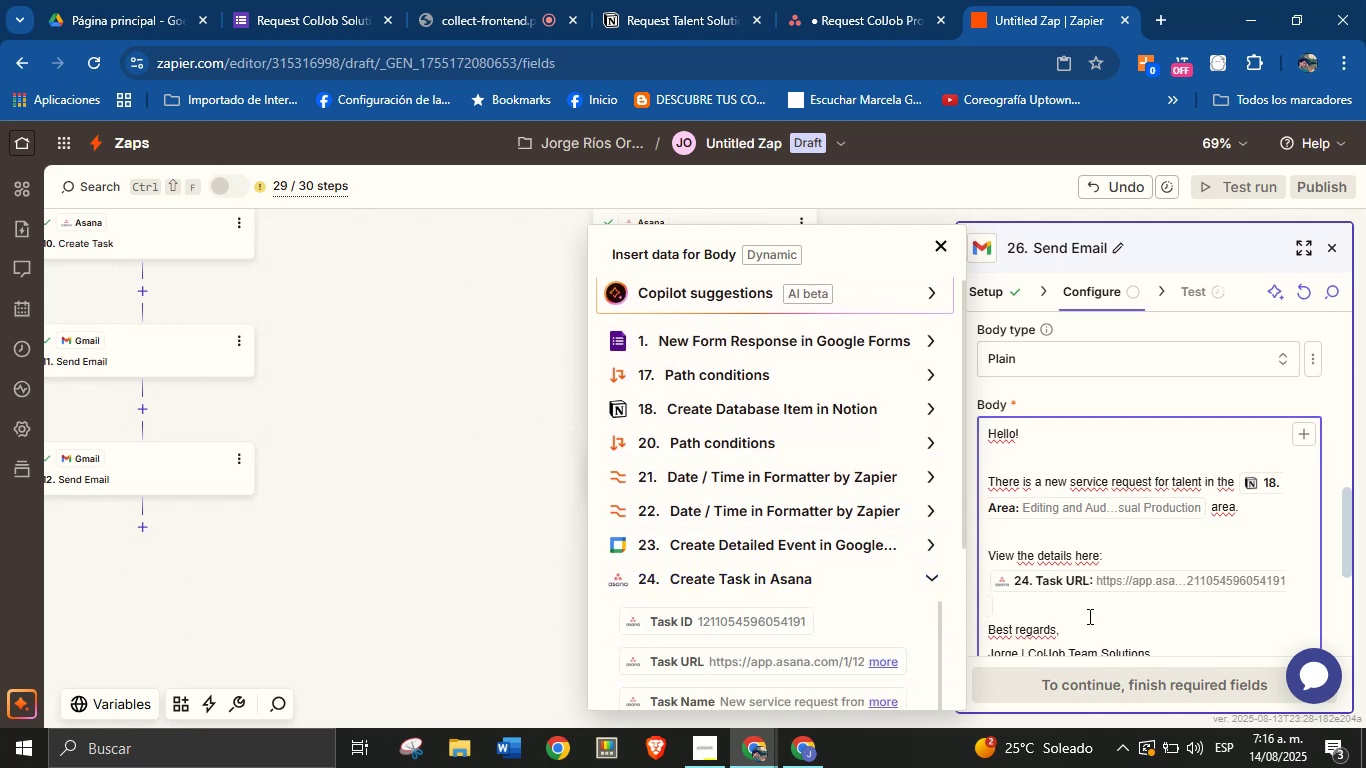 
left_click([1084, 633])
 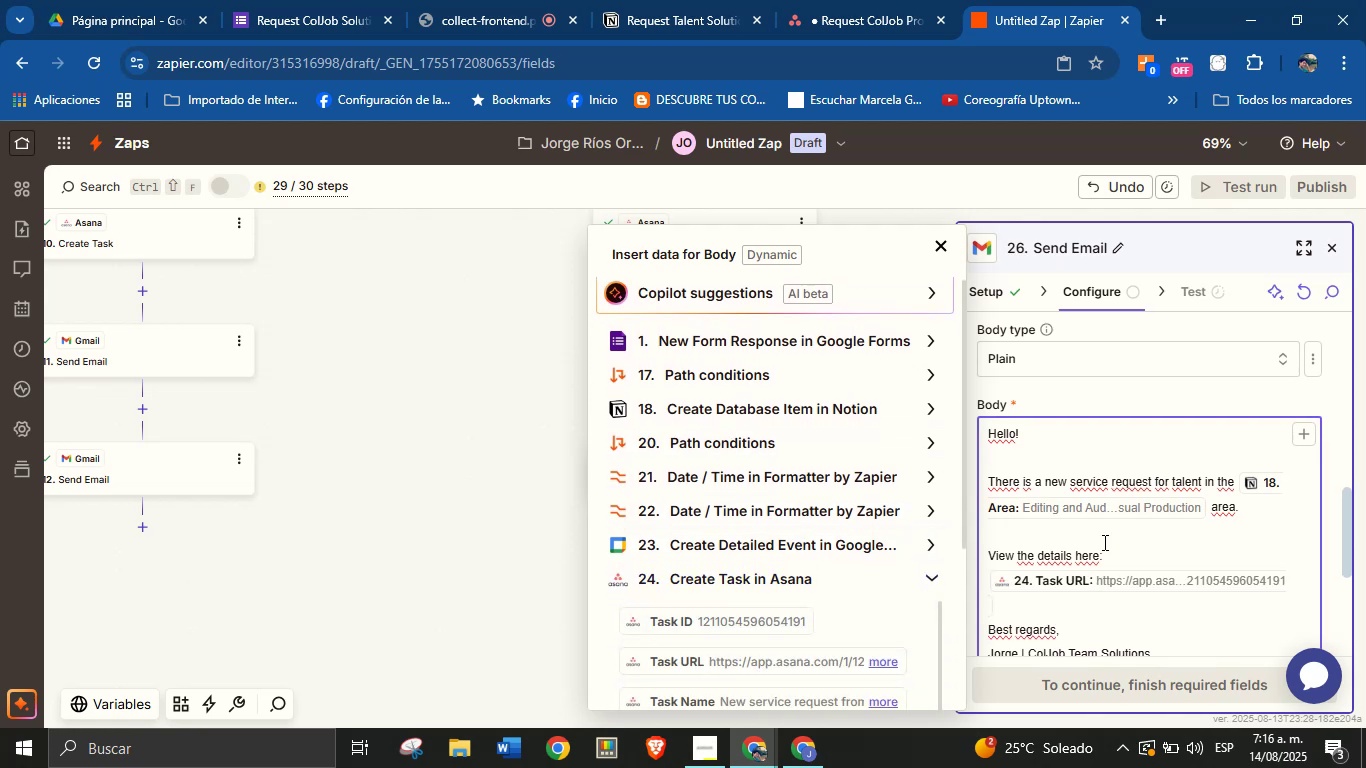 
scroll: coordinate [1103, 536], scroll_direction: up, amount: 2.0
 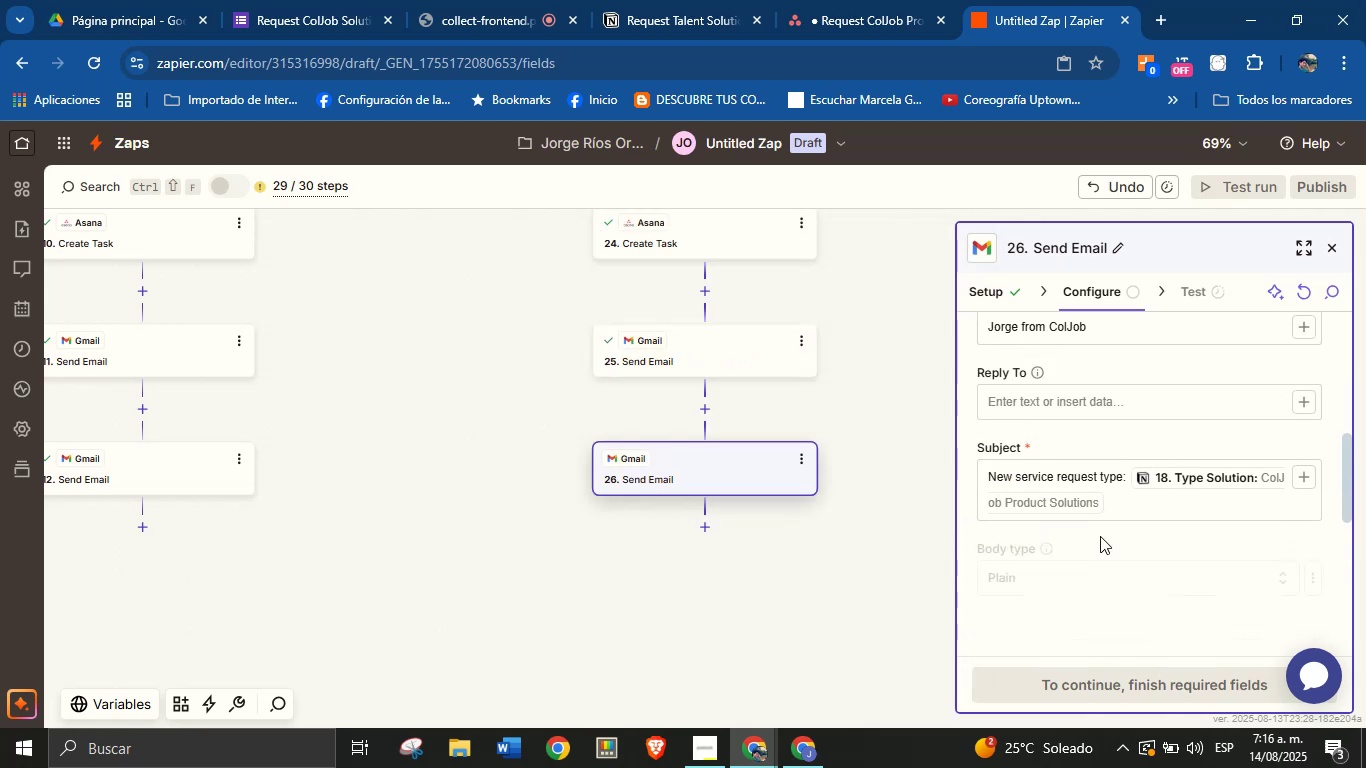 
scroll: coordinate [1101, 535], scroll_direction: down, amount: 4.0
 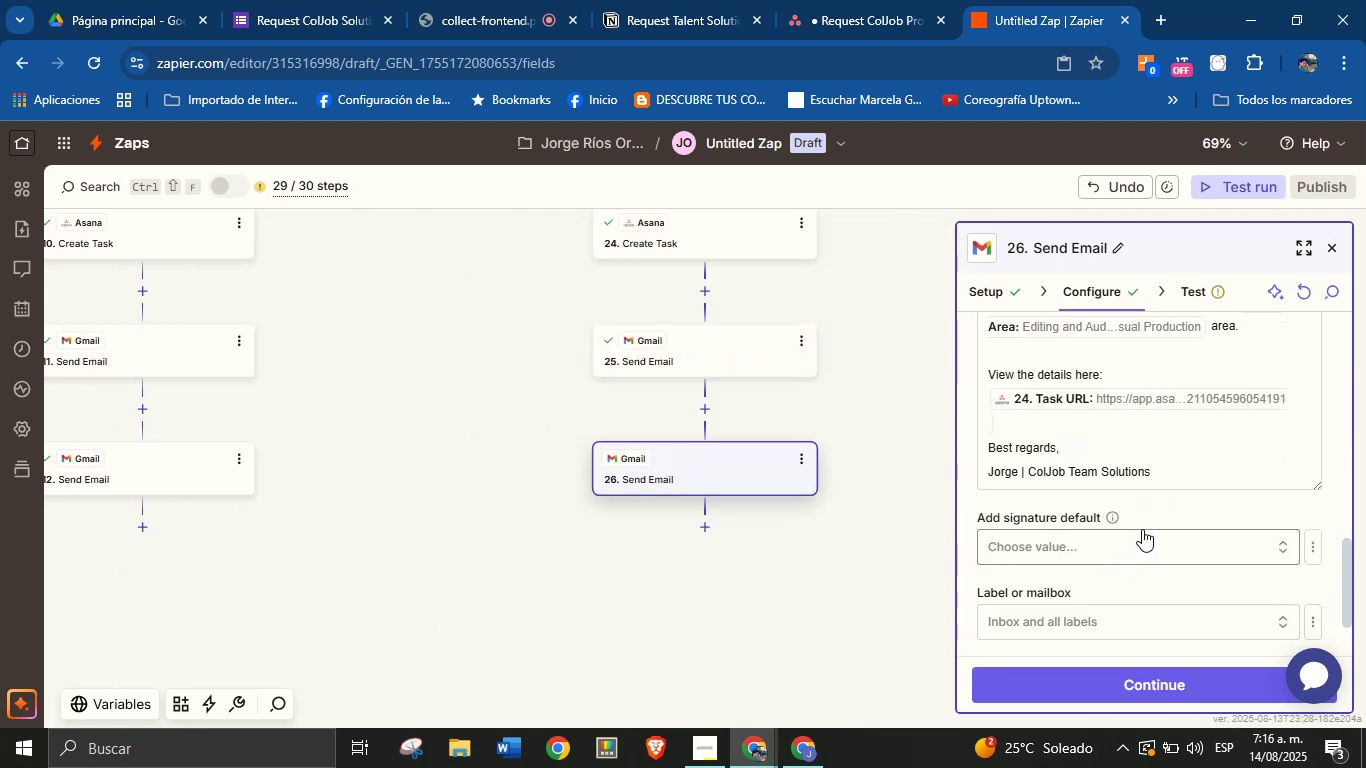 
left_click([1149, 511])
 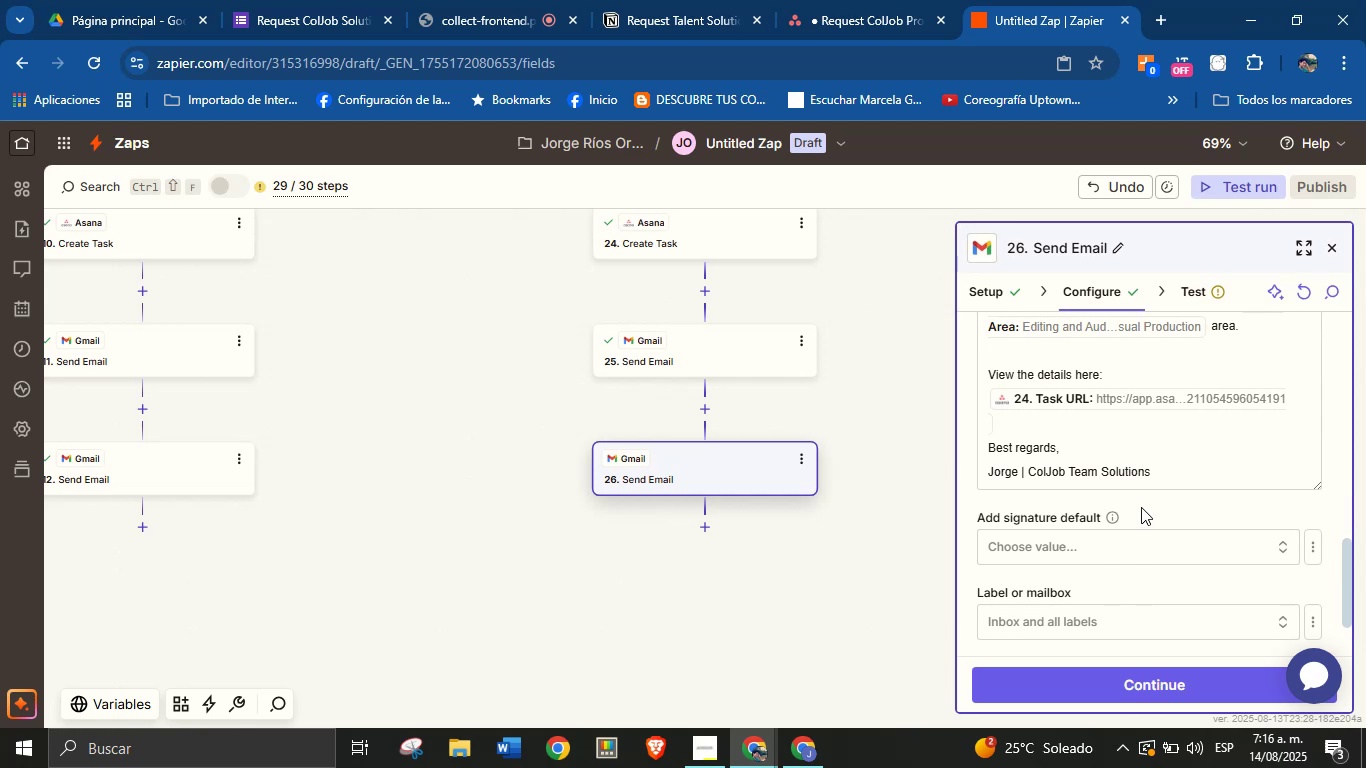 
wait(7.15)
 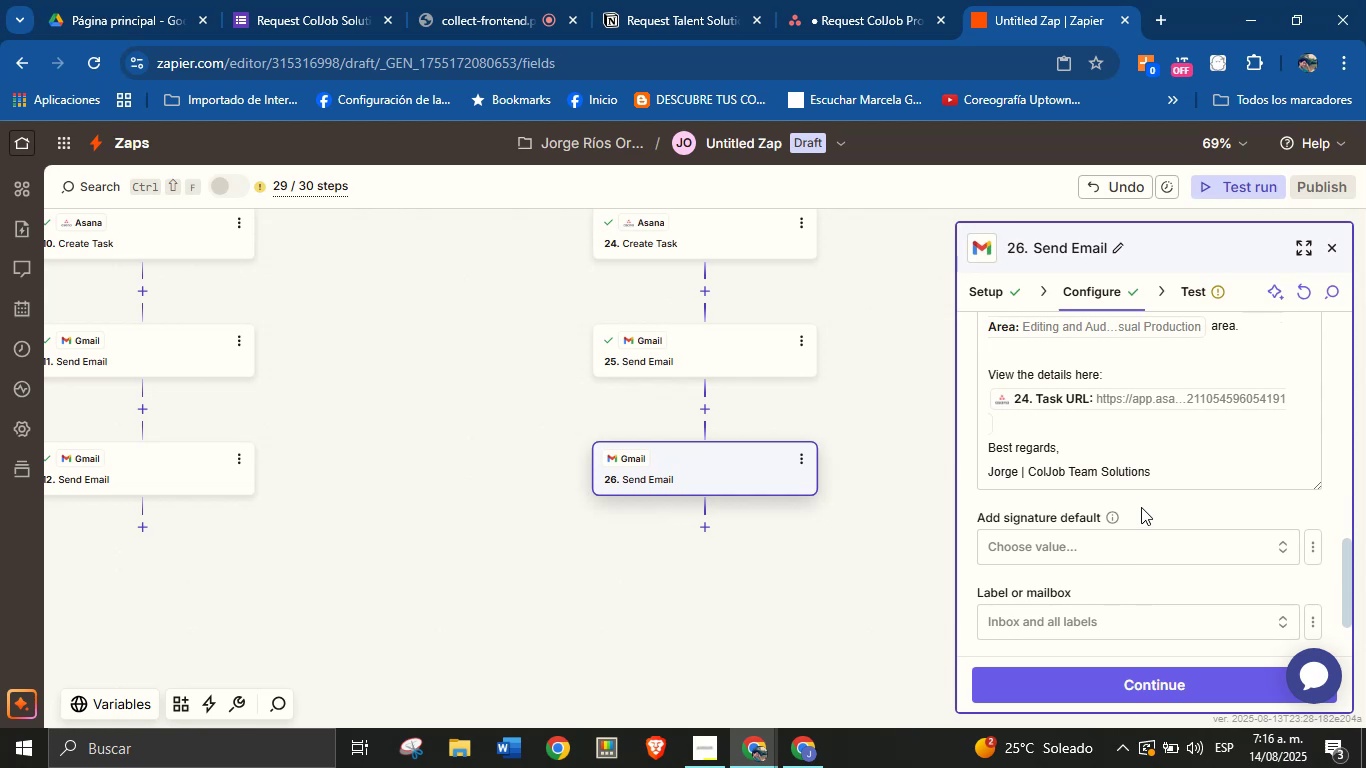 
scroll: coordinate [1172, 536], scroll_direction: down, amount: 2.0
 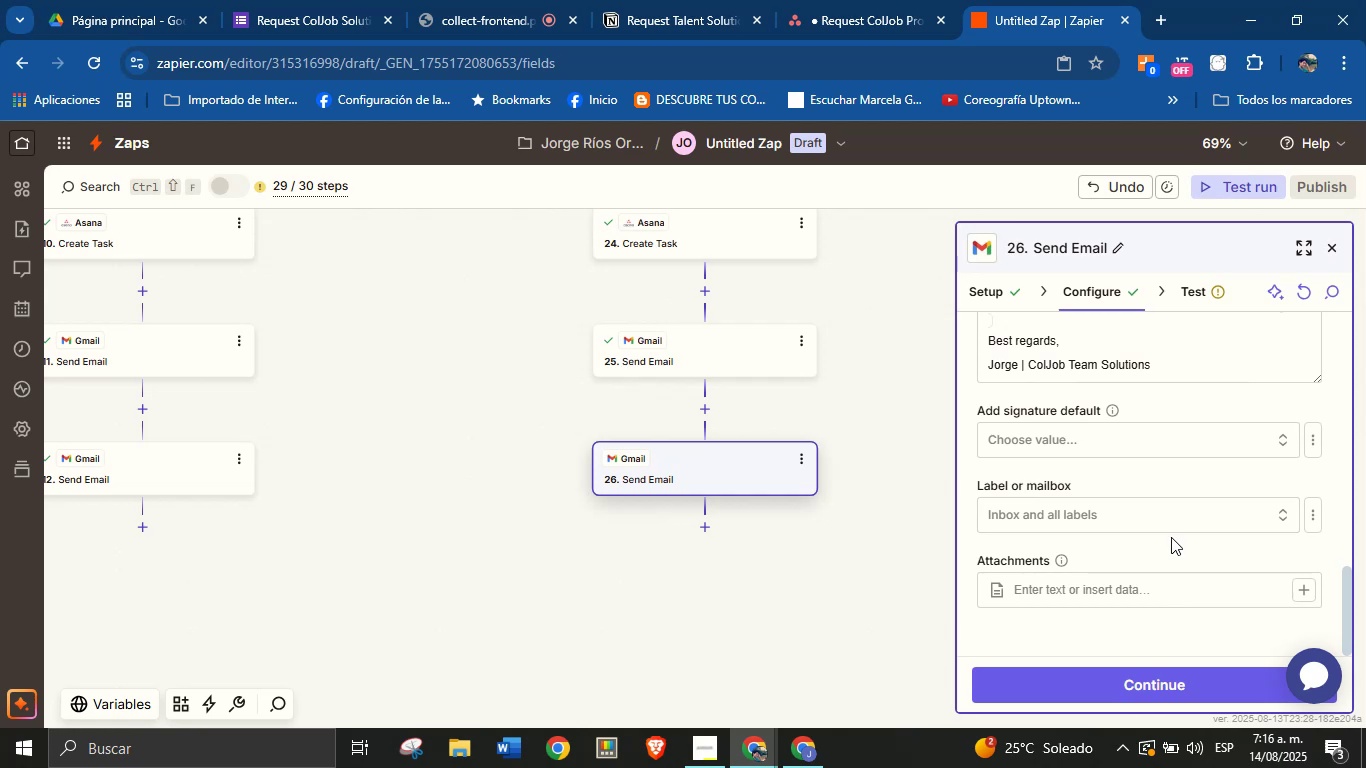 
wait(9.05)
 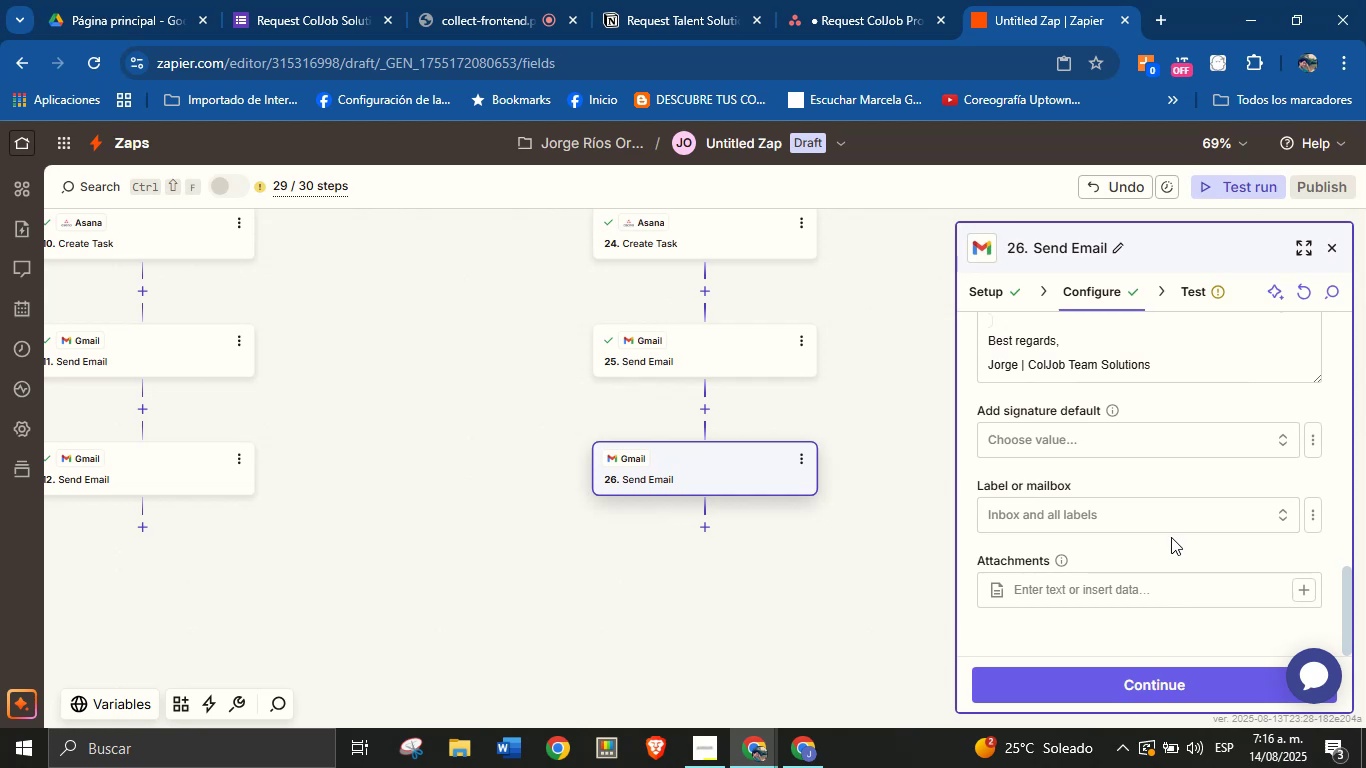 
left_click([1086, 681])
 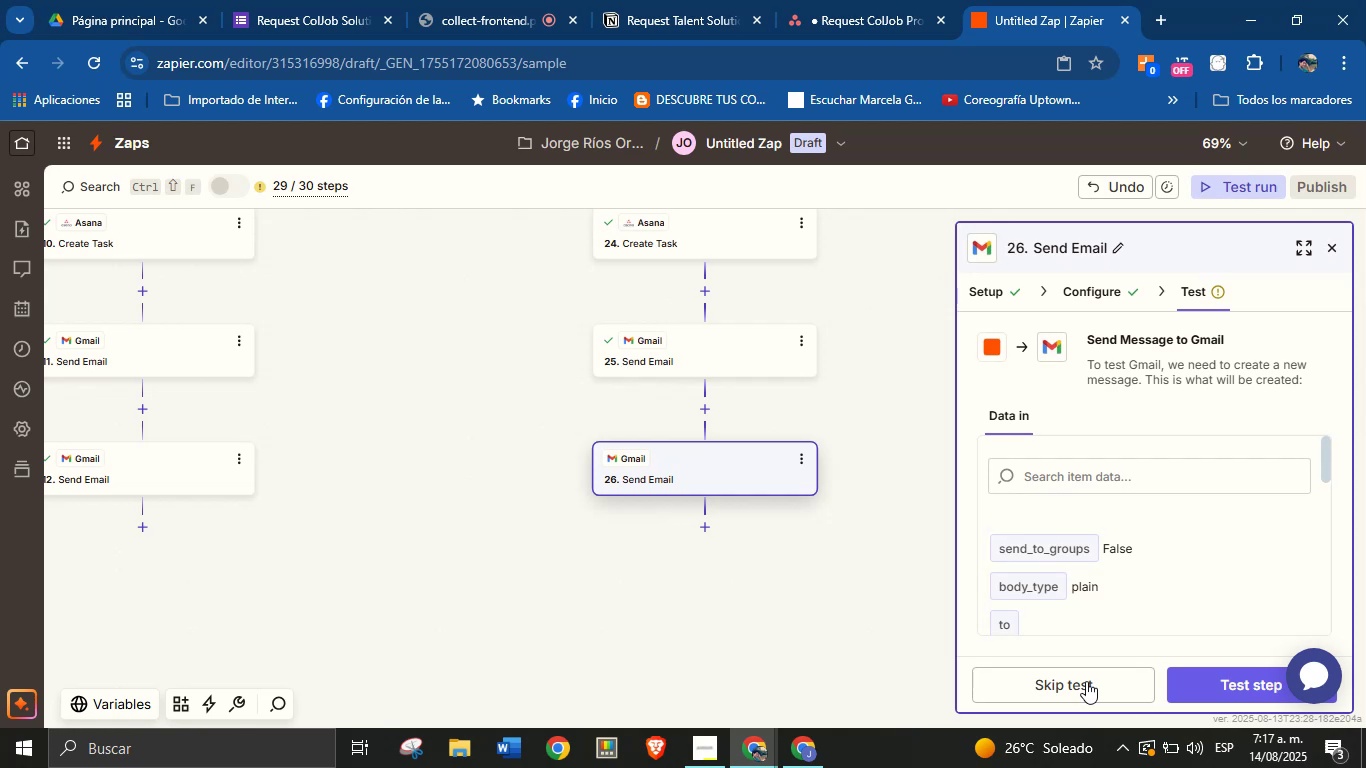 
wait(41.28)
 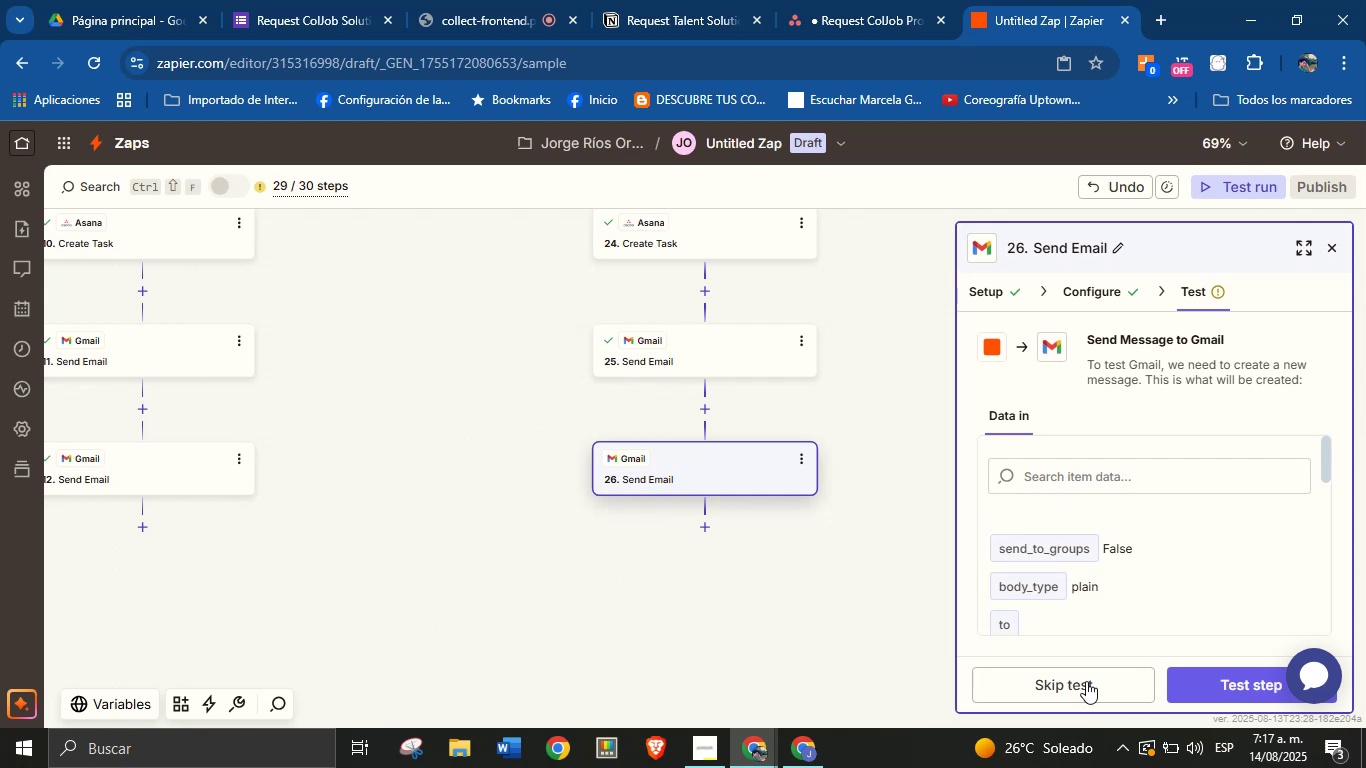 
left_click([1209, 685])
 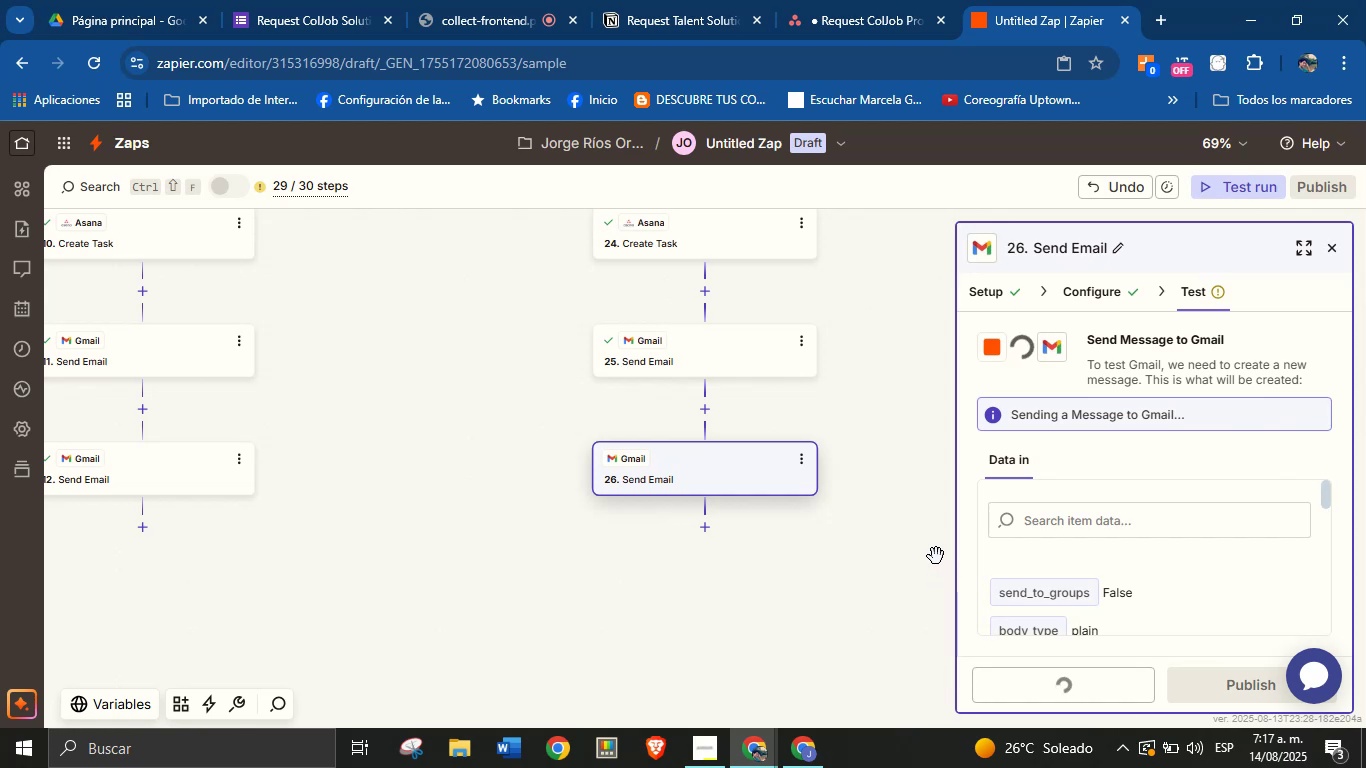 
left_click_drag(start_coordinate=[907, 473], to_coordinate=[578, 686])
 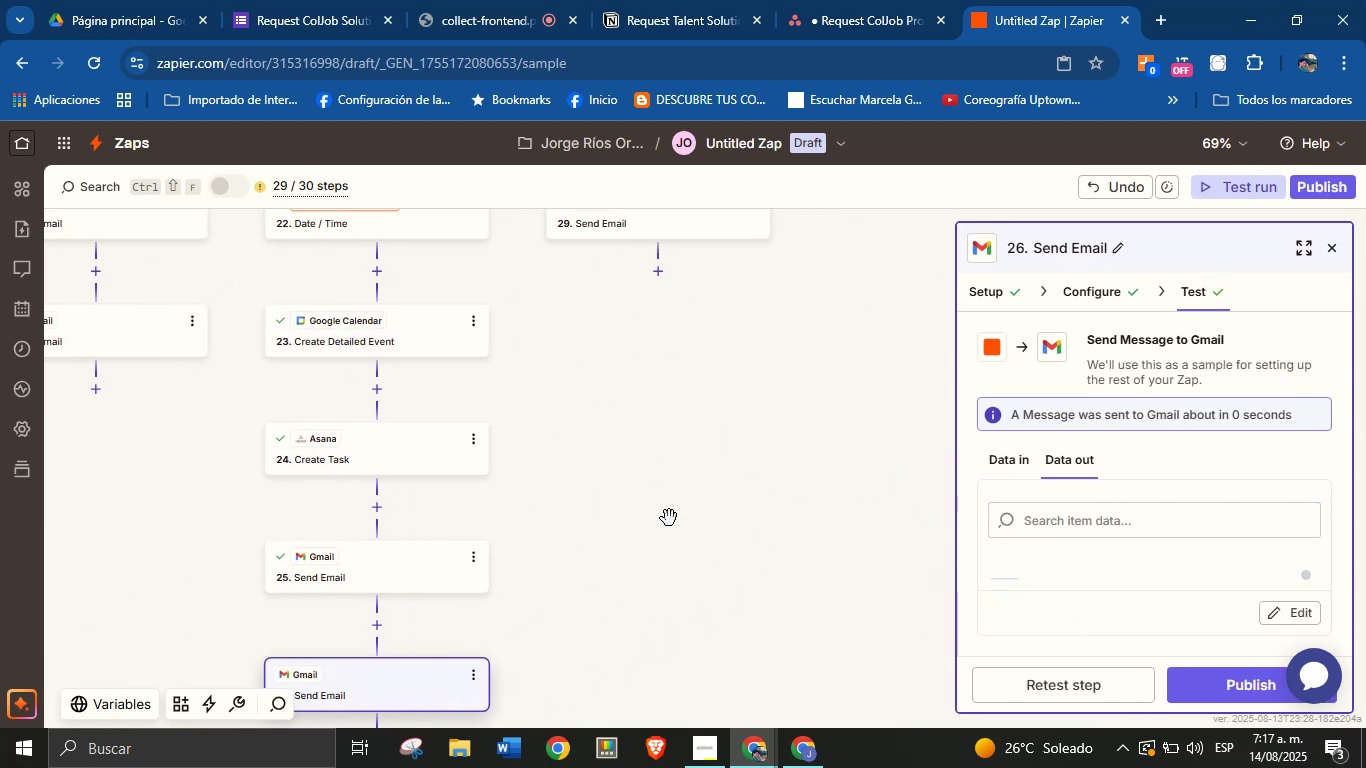 
left_click_drag(start_coordinate=[693, 467], to_coordinate=[612, 566])
 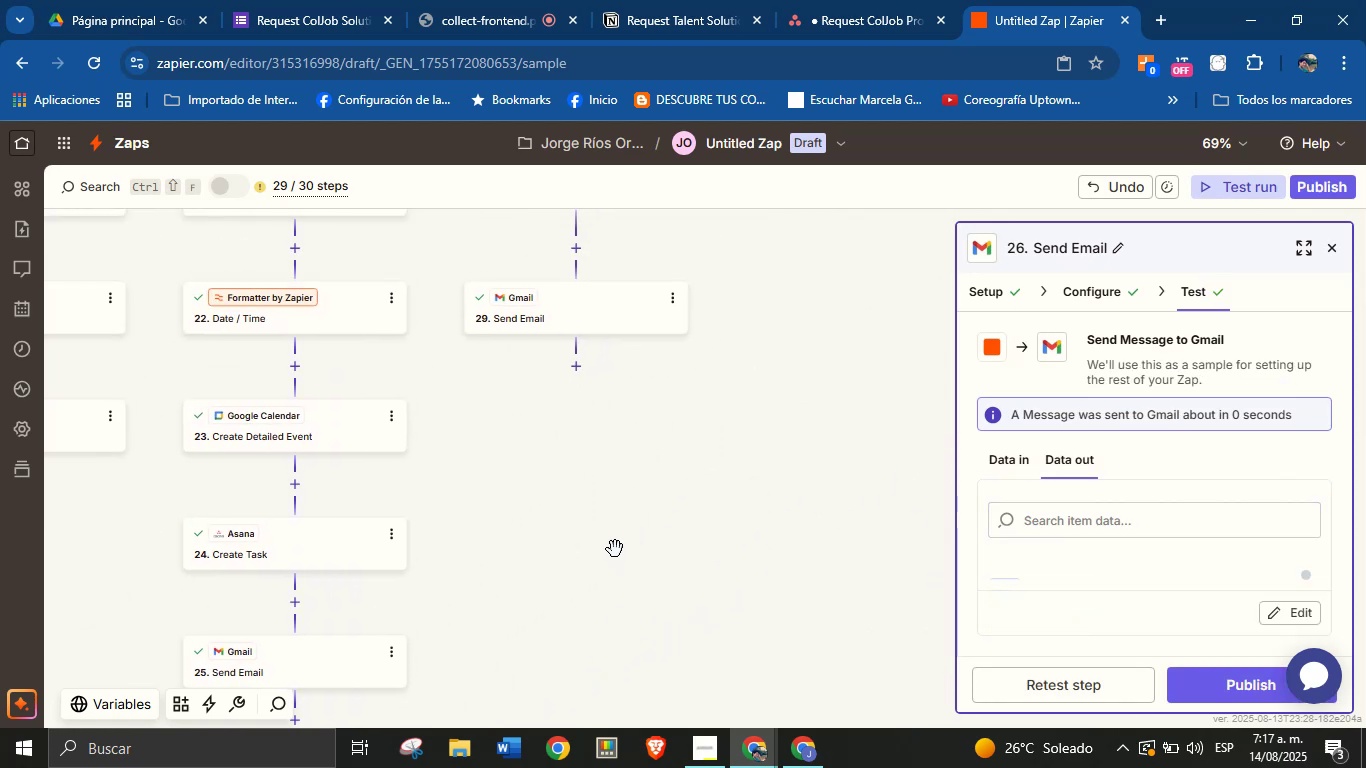 
left_click_drag(start_coordinate=[651, 497], to_coordinate=[644, 604])
 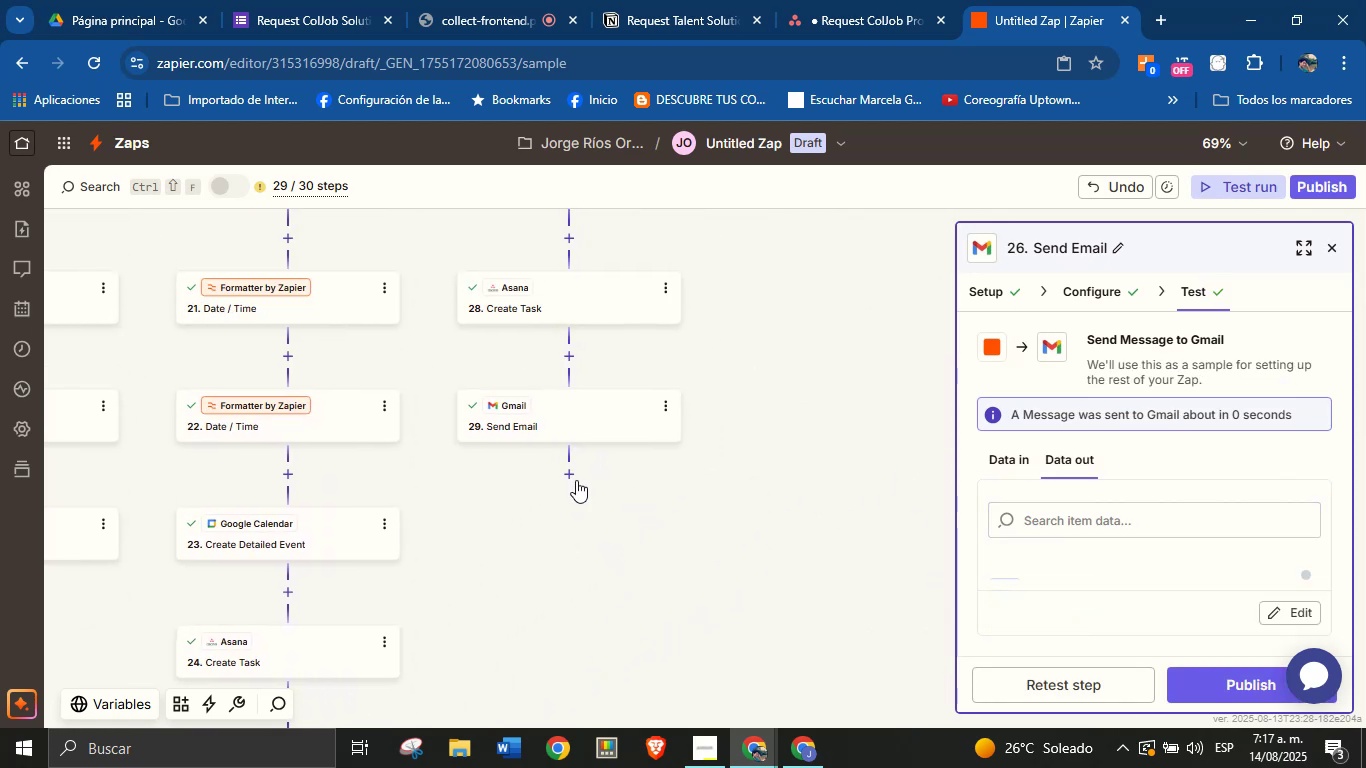 
left_click([576, 479])
 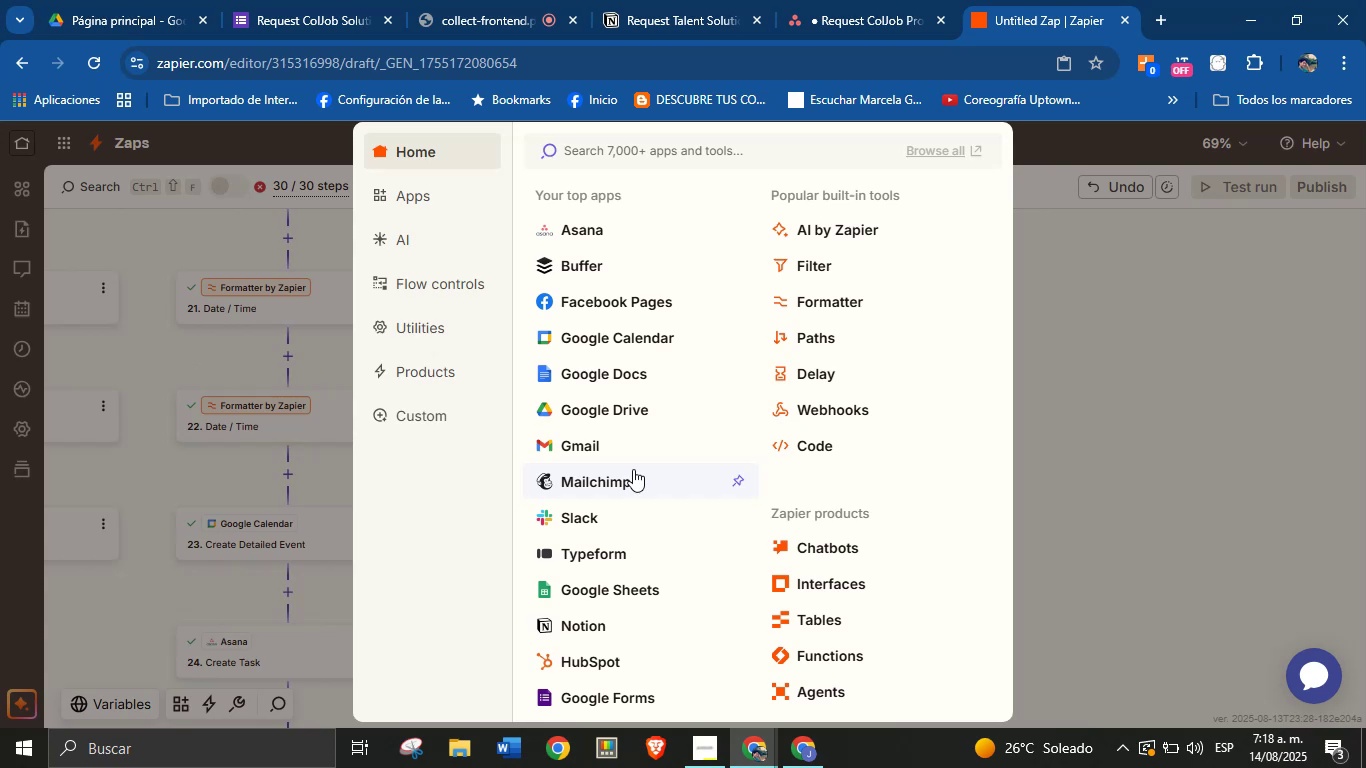 
wait(39.58)
 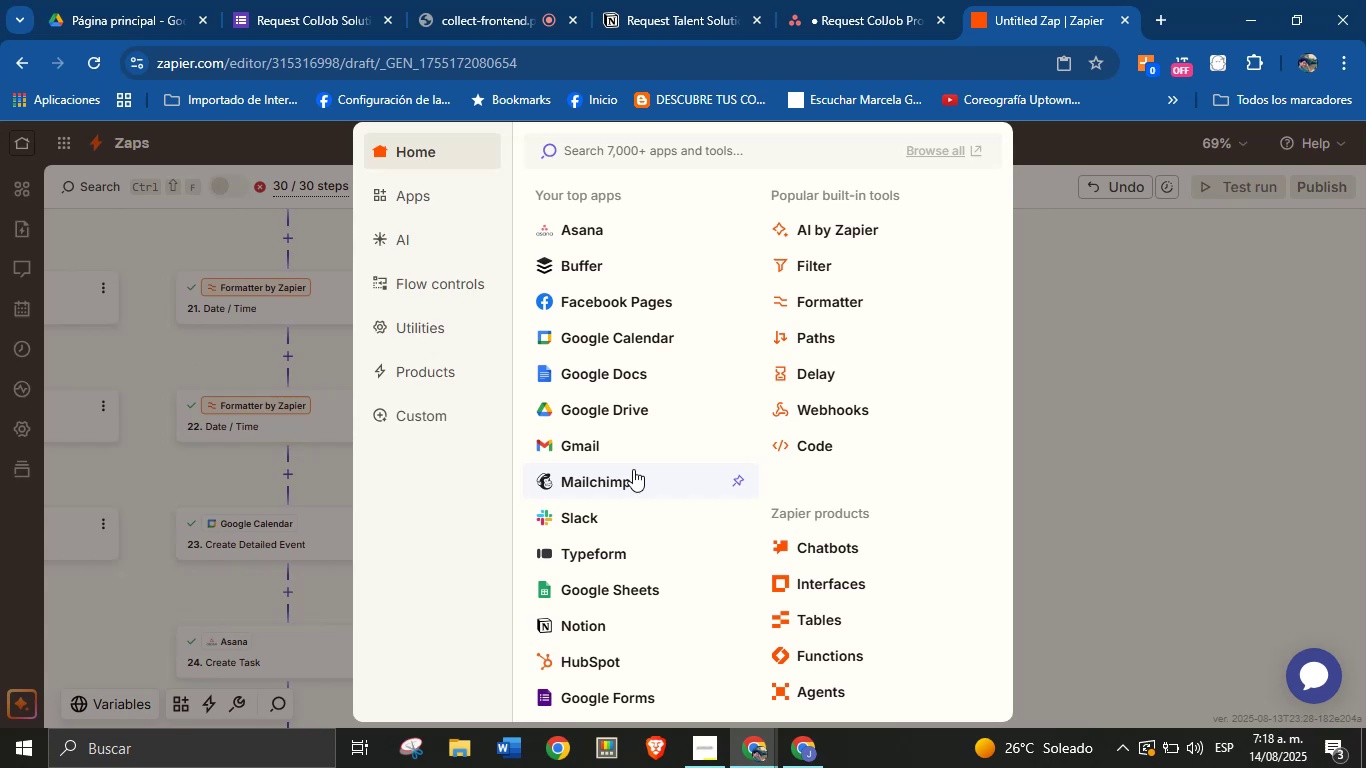 
left_click([602, 449])
 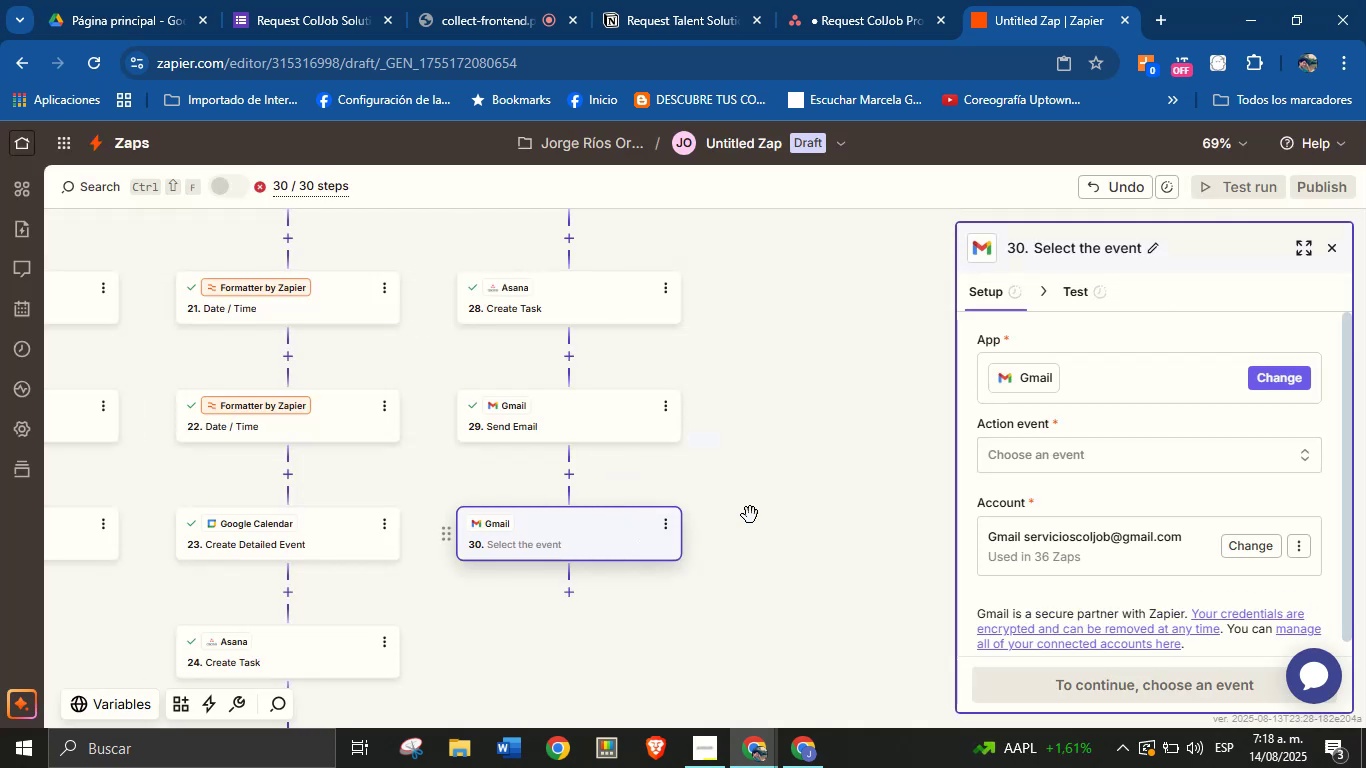 
left_click([1040, 464])
 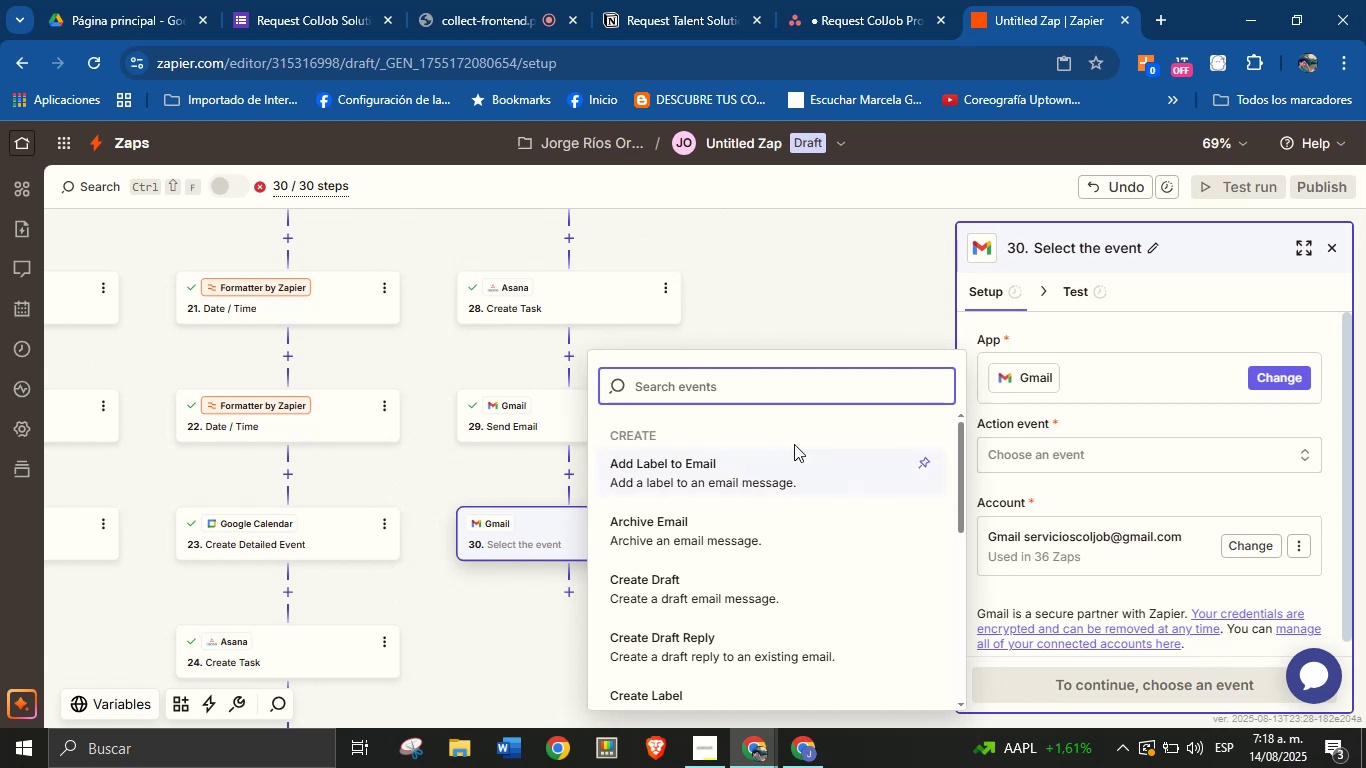 
left_click([761, 387])
 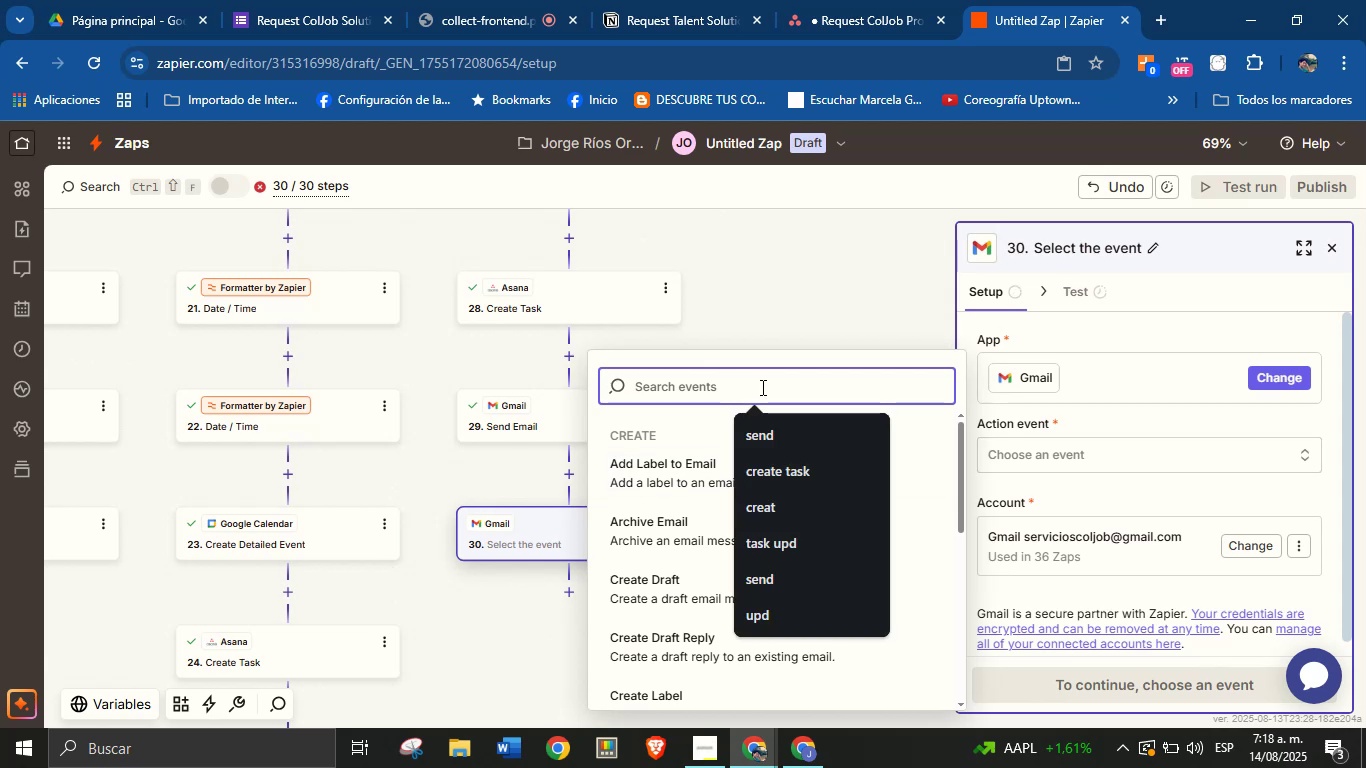 
type(send)
 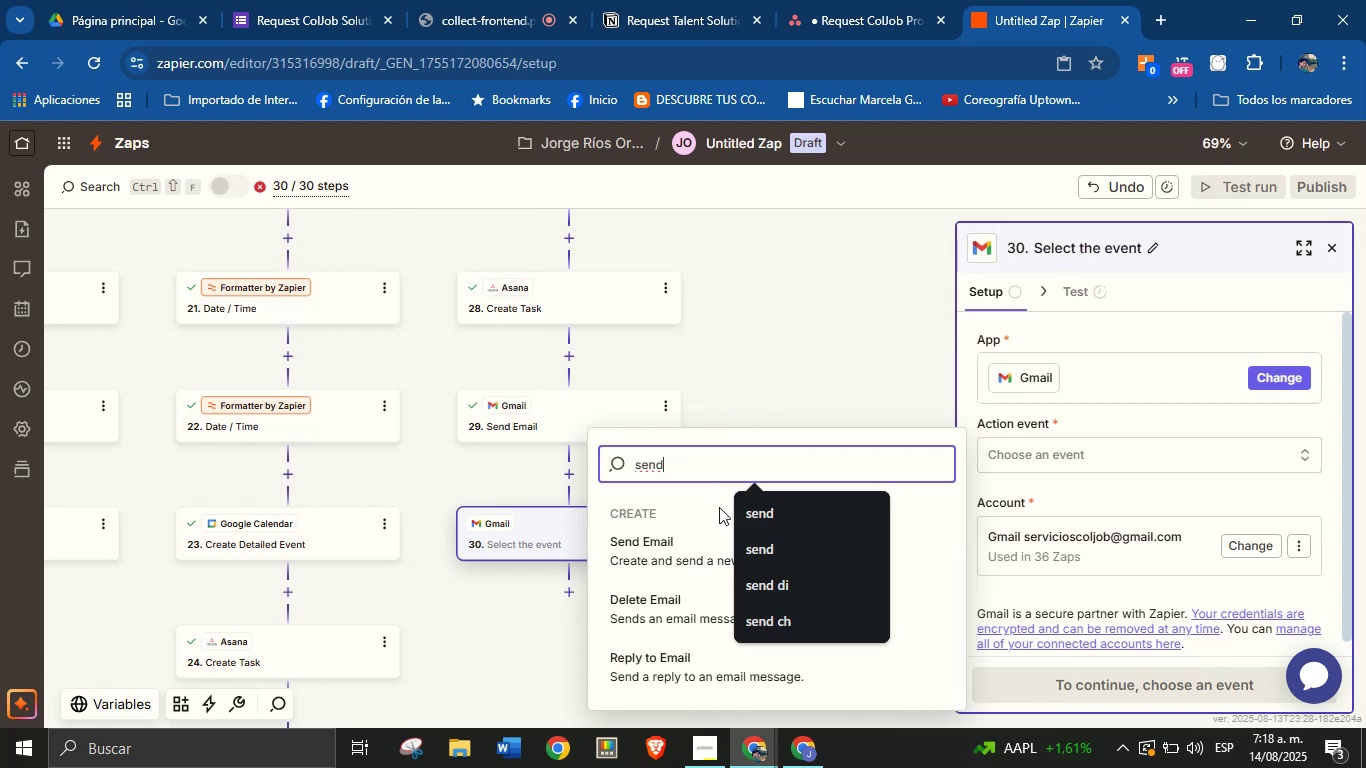 
left_click([691, 557])
 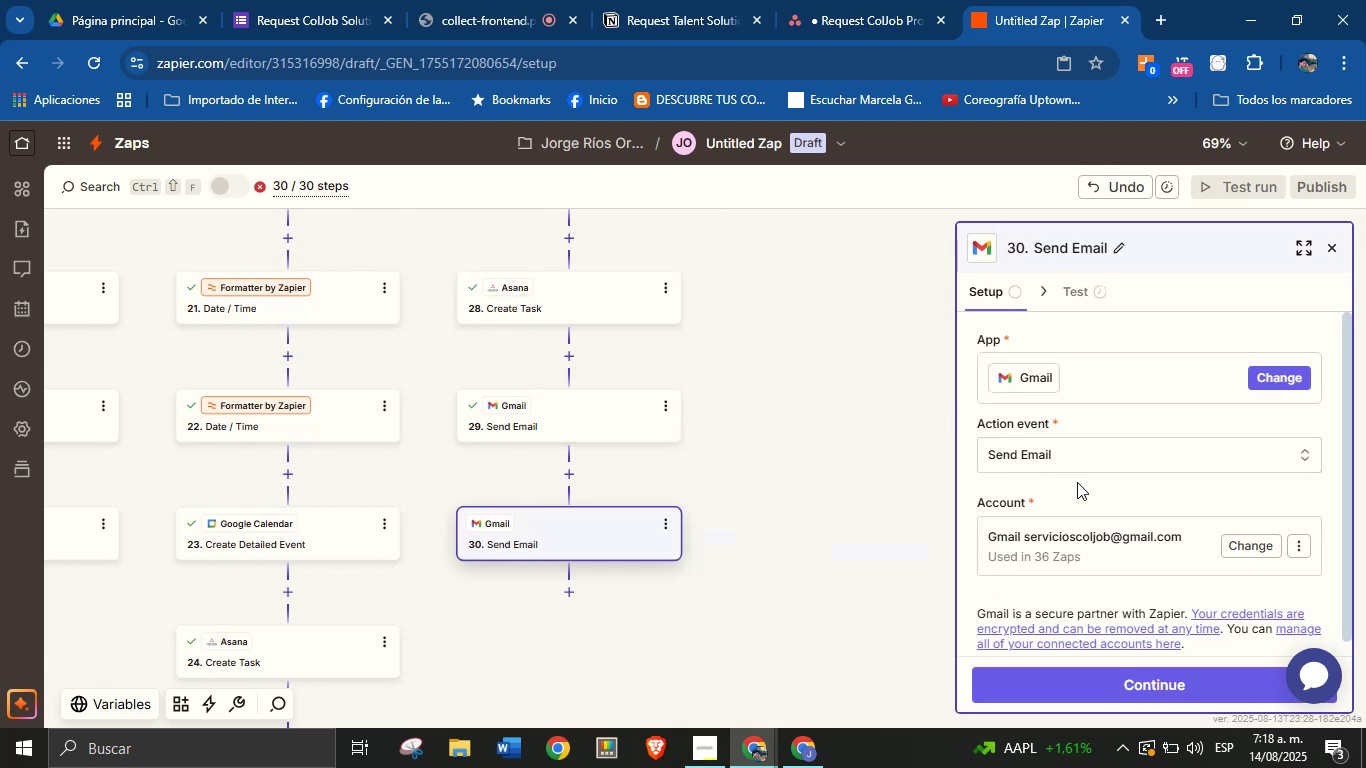 
scroll: coordinate [1094, 477], scroll_direction: up, amount: 1.0
 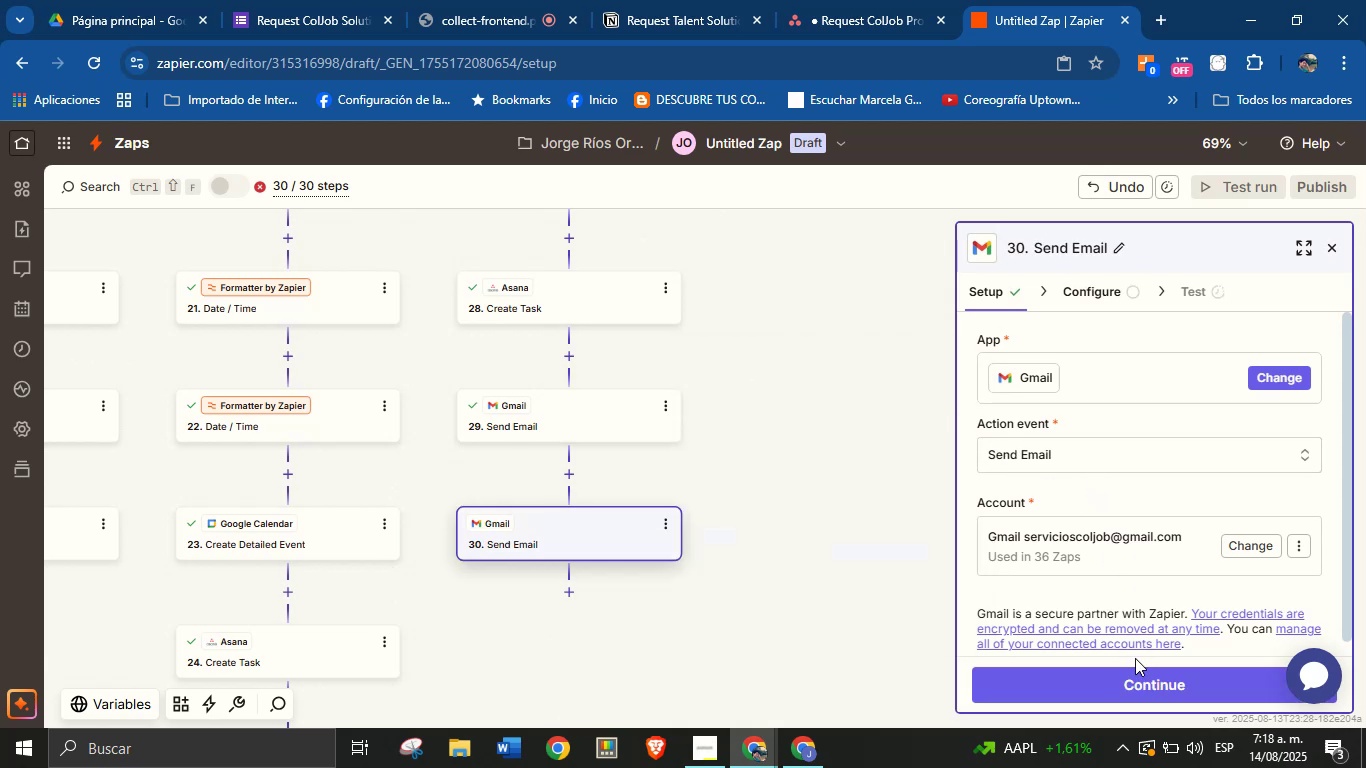 
left_click([1139, 675])
 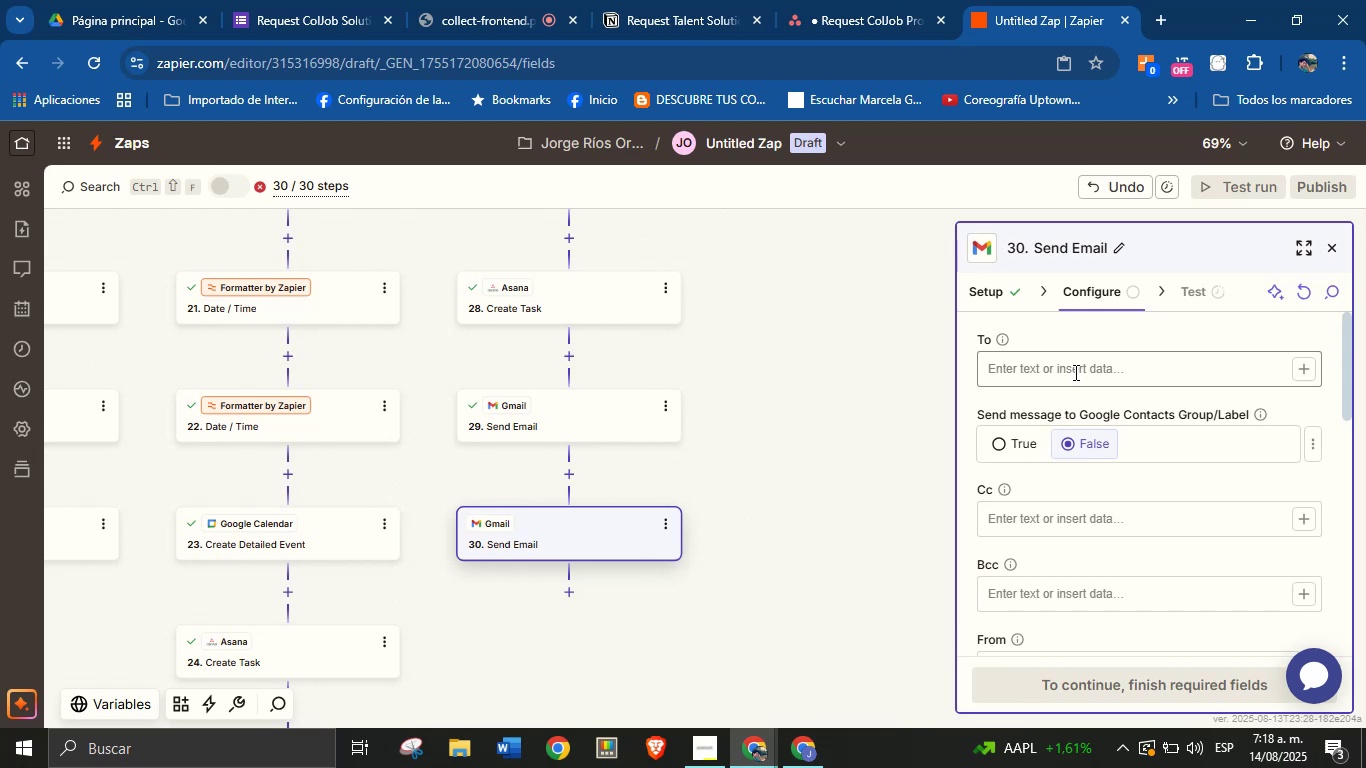 
wait(7.95)
 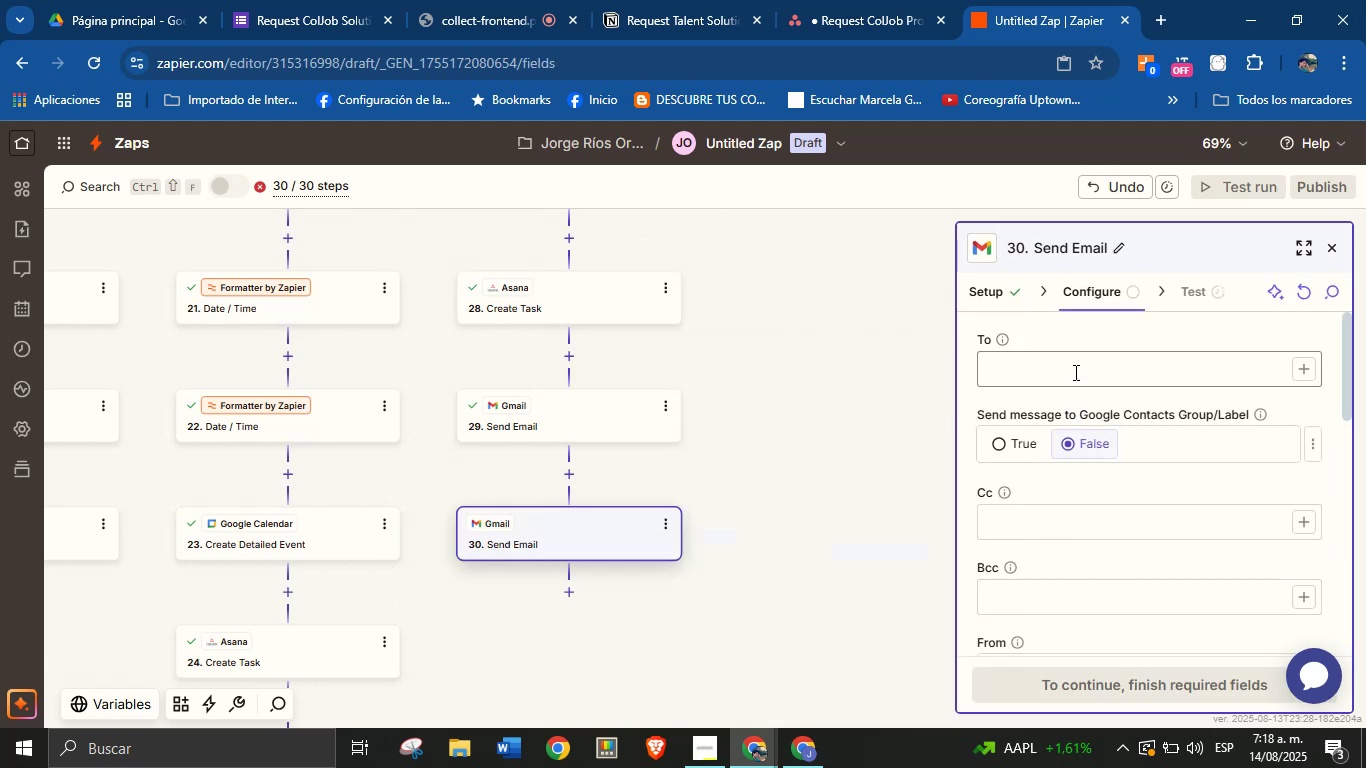 
left_click([1075, 372])
 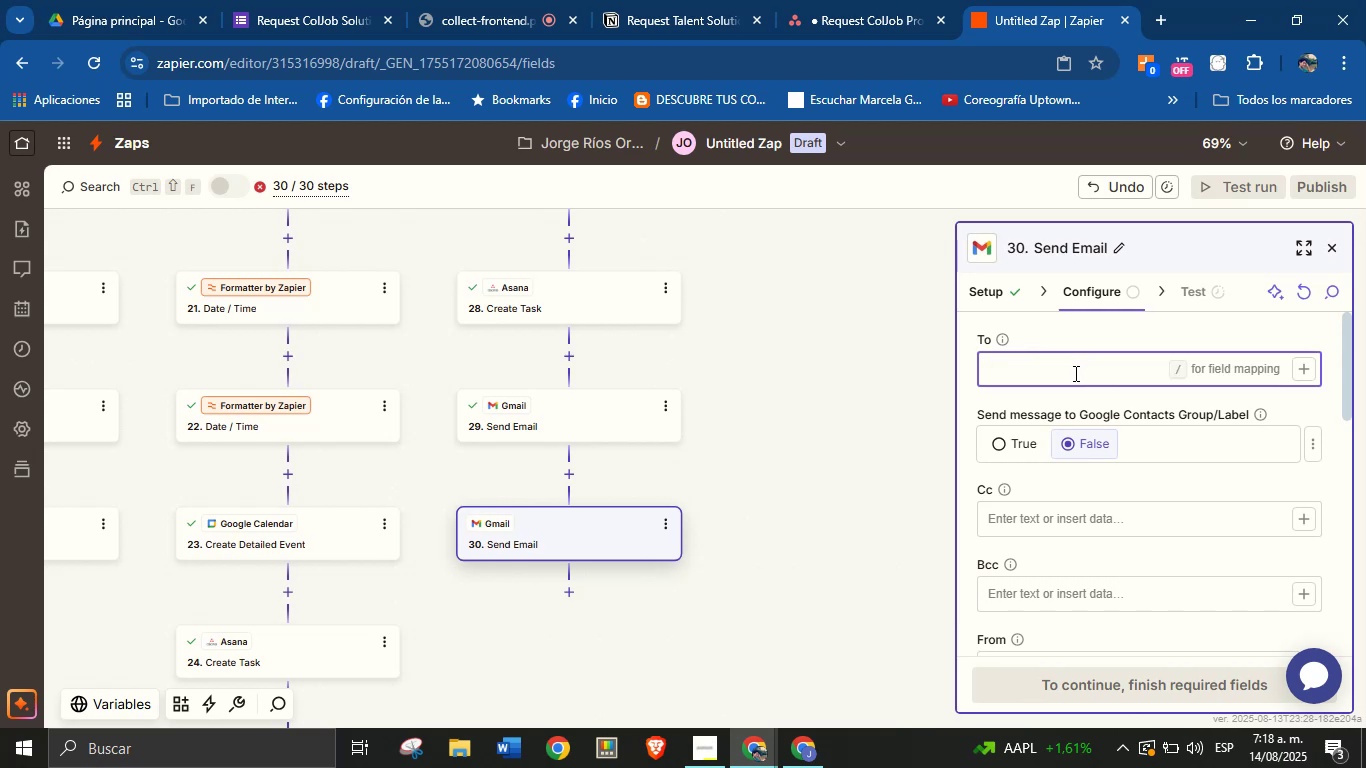 
wait(6.64)
 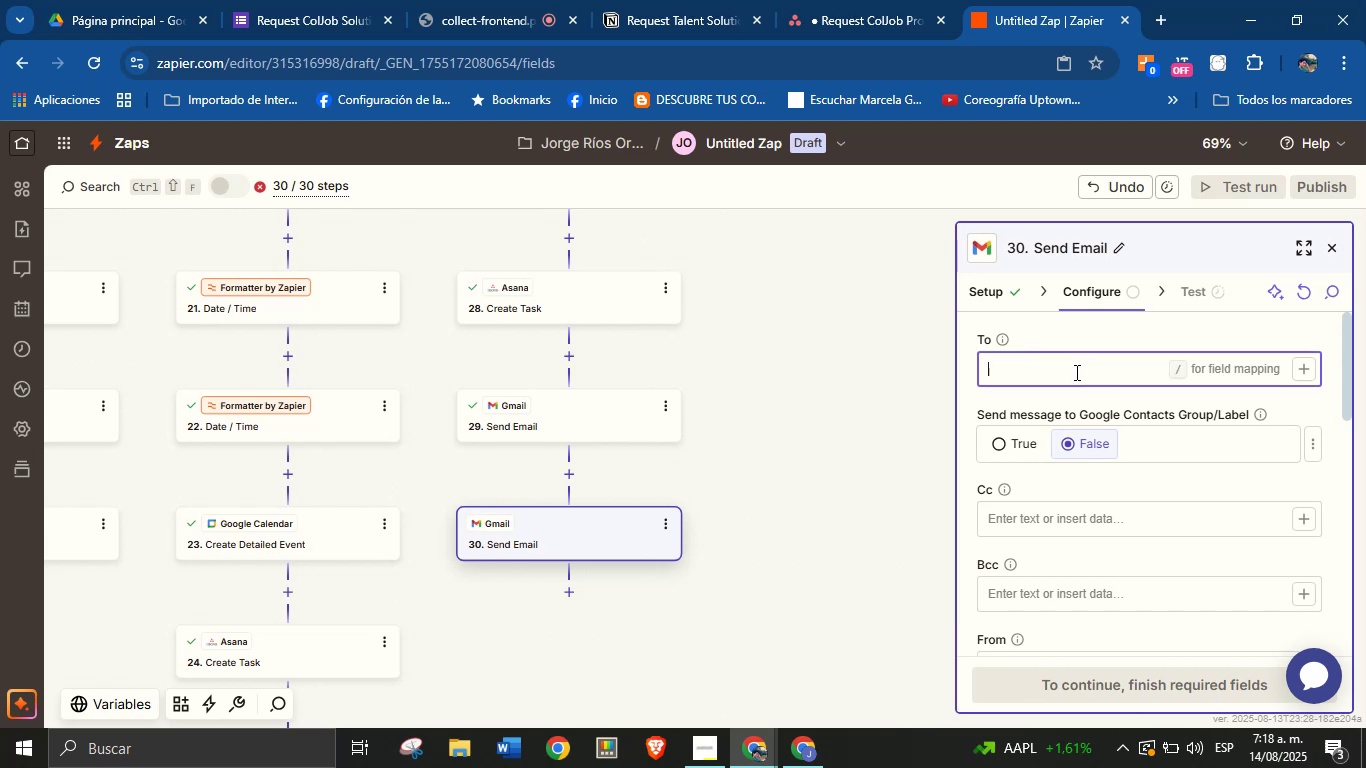 
type(jorge.fluency )
key(Backspace)
 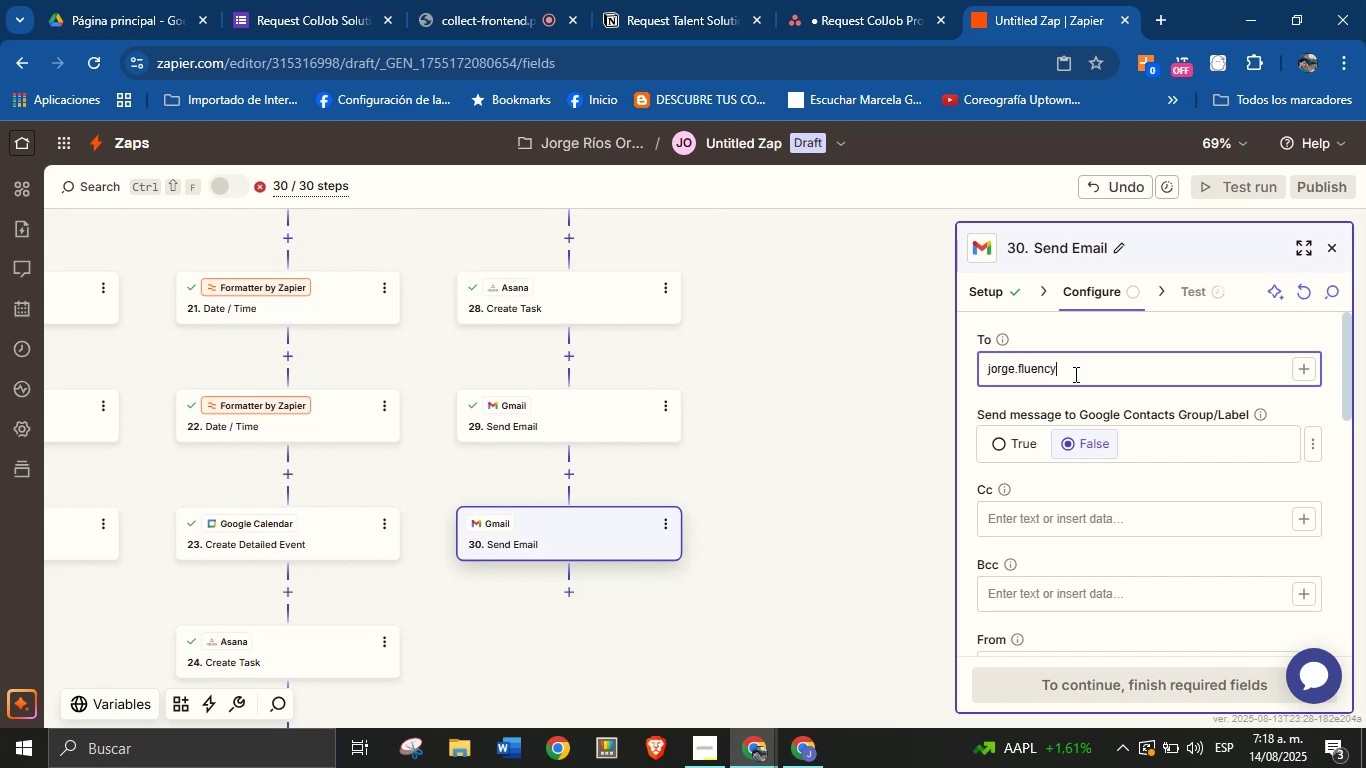 
key(Control+ControlLeft)
 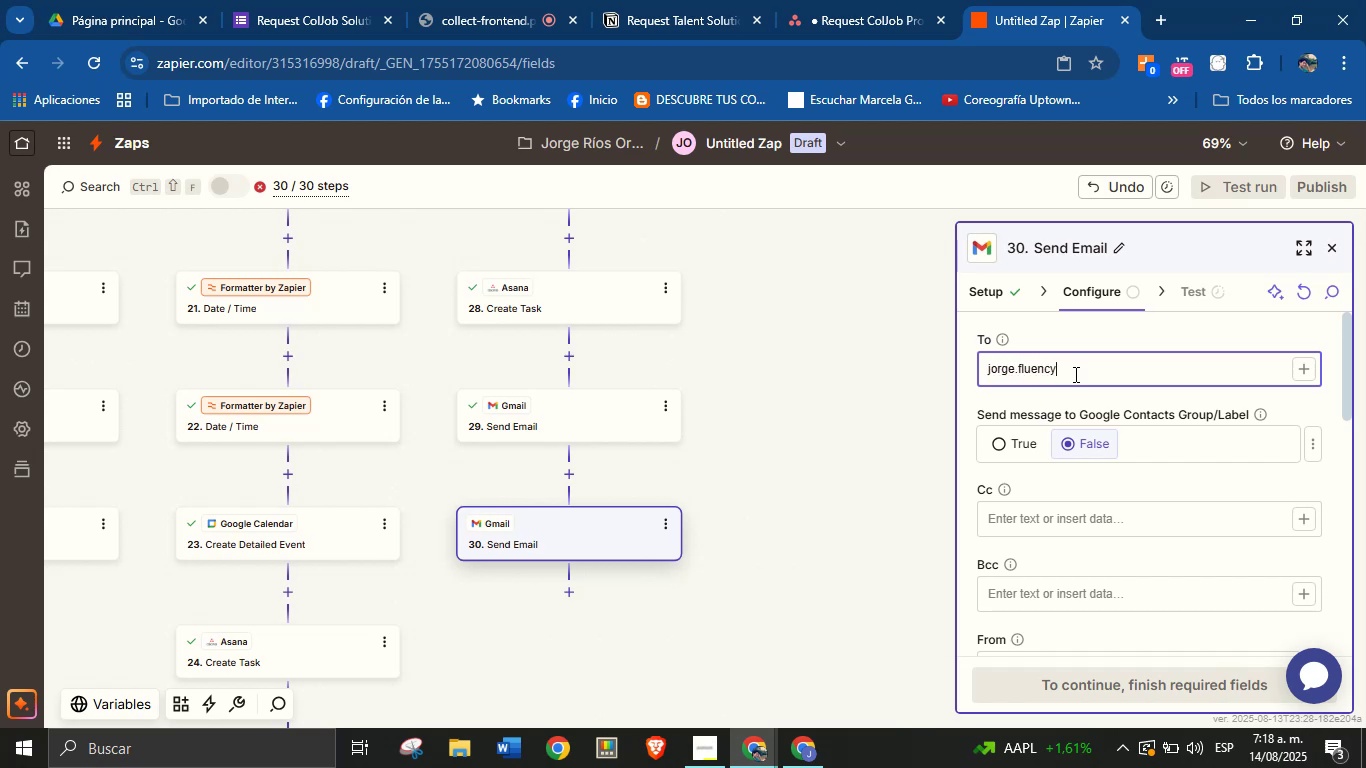 
key(Alt+Control+AltRight)
 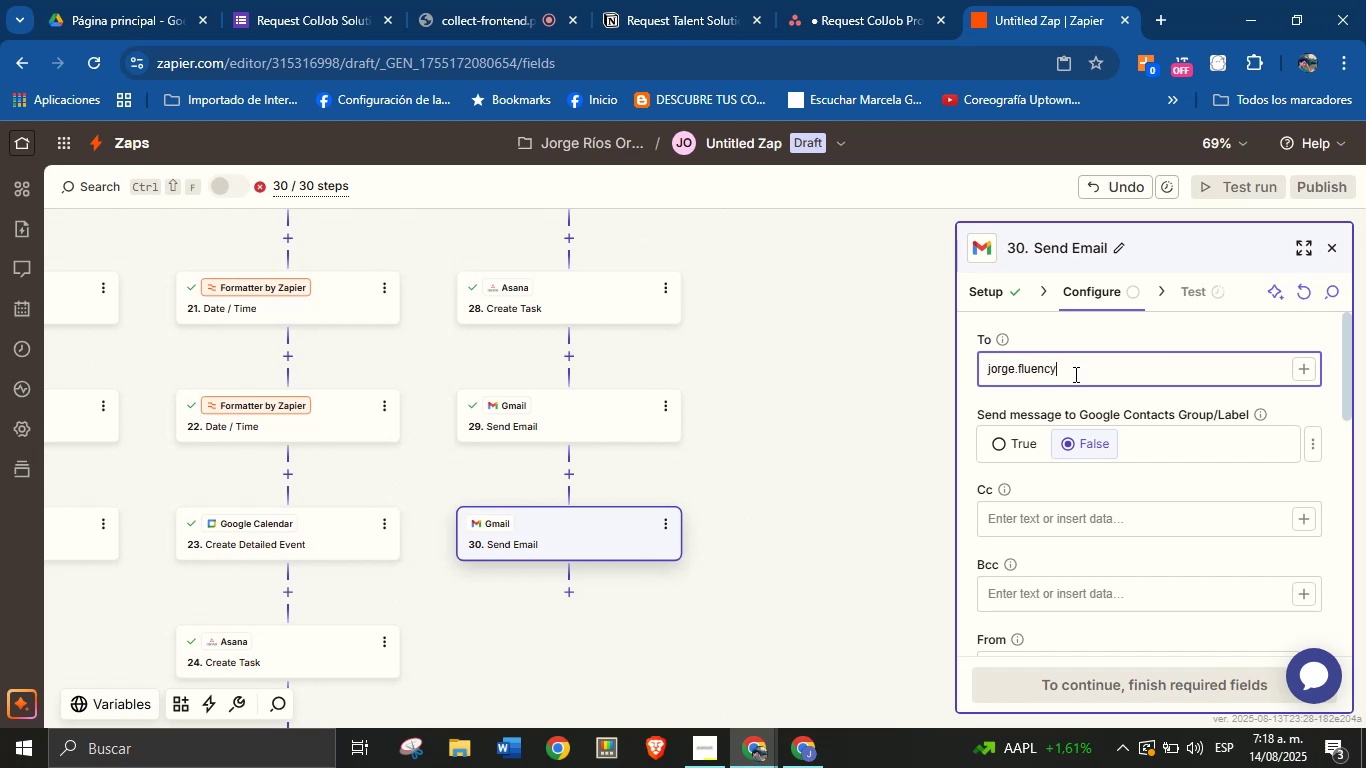 
key(Alt+Control+Q)
 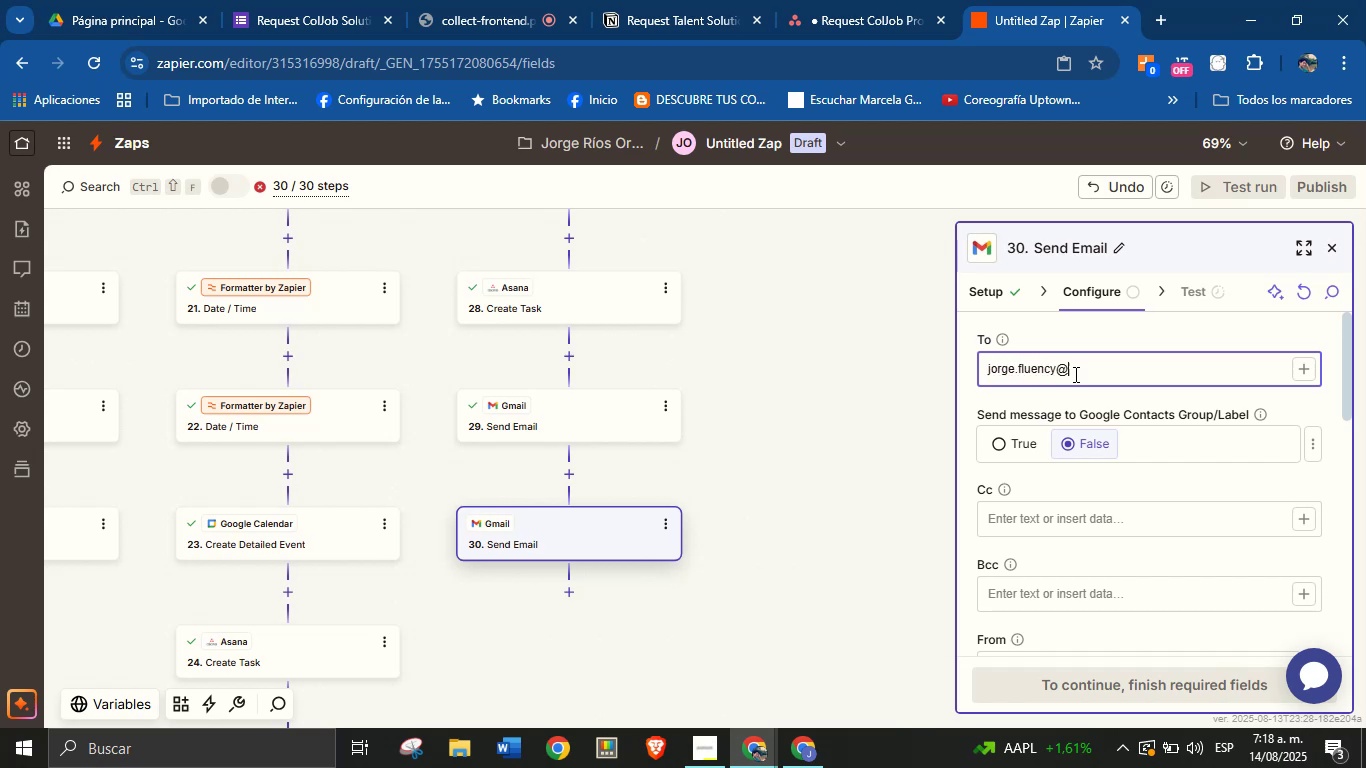 
type(gmail,)
key(Backspace)
type(.com)
 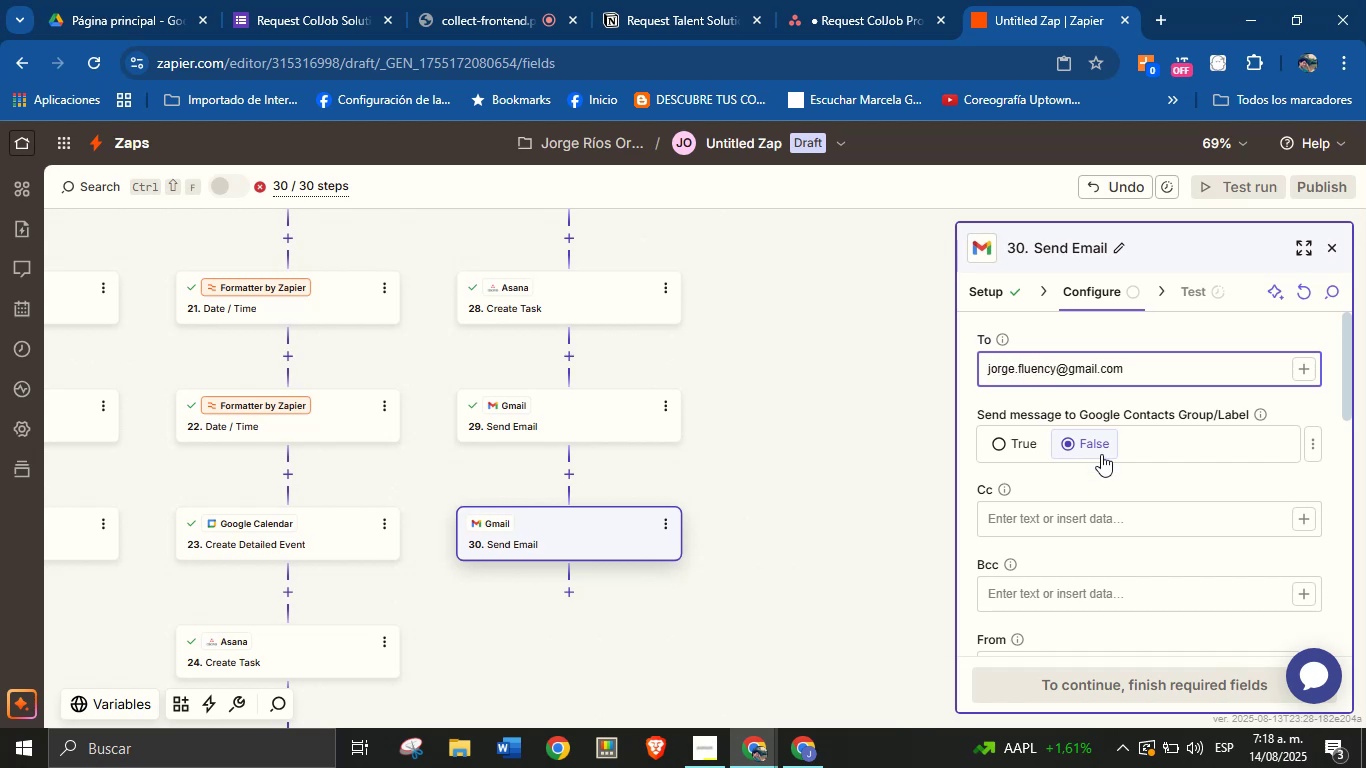 
left_click([1140, 480])
 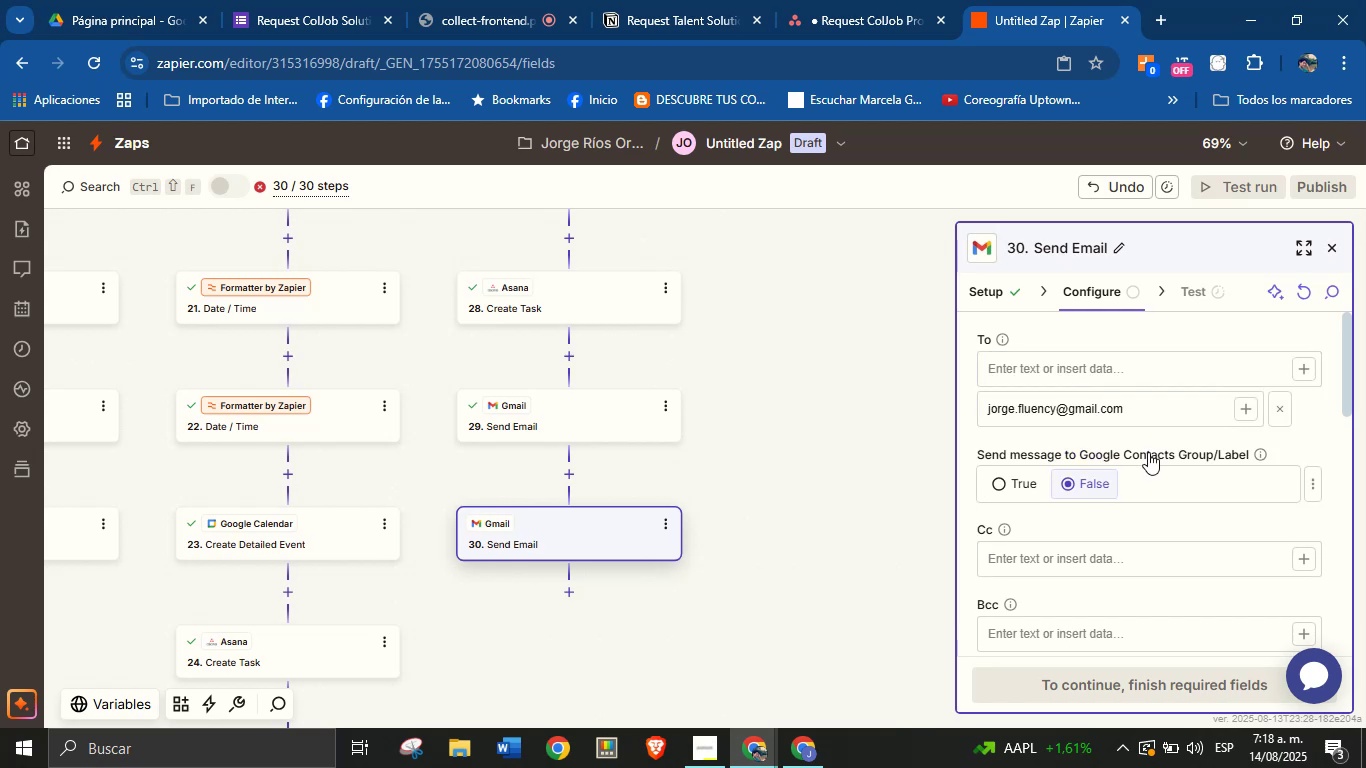 
scroll: coordinate [1152, 461], scroll_direction: none, amount: 0.0
 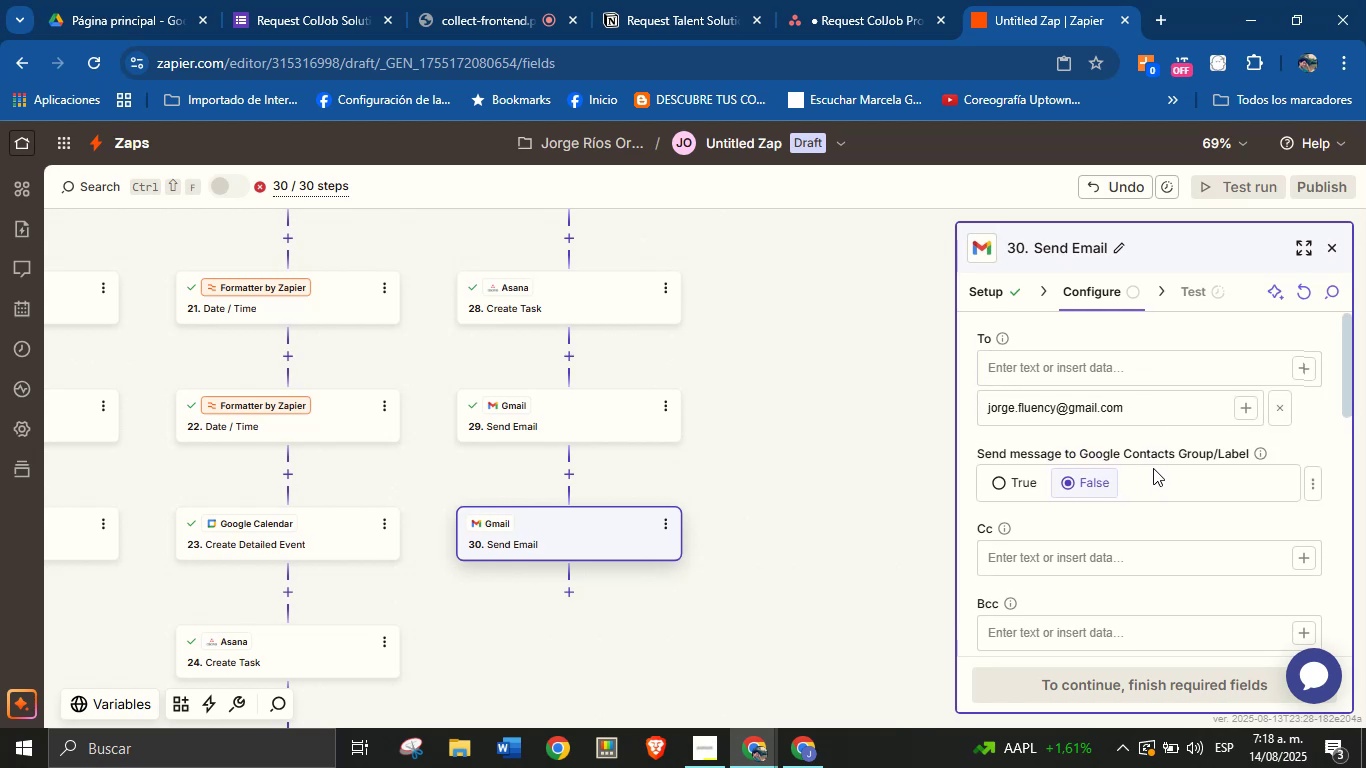 
scroll: coordinate [1153, 517], scroll_direction: down, amount: 1.0
 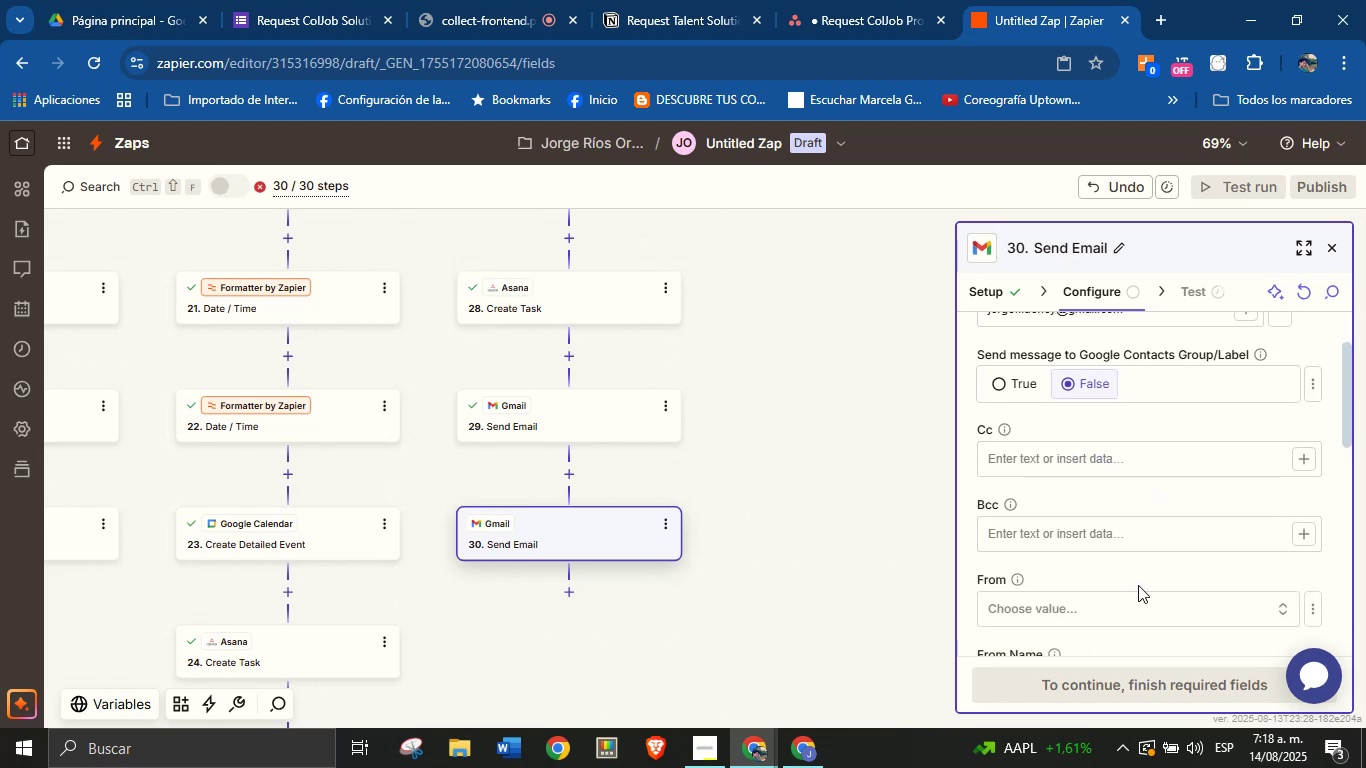 
left_click([1130, 606])
 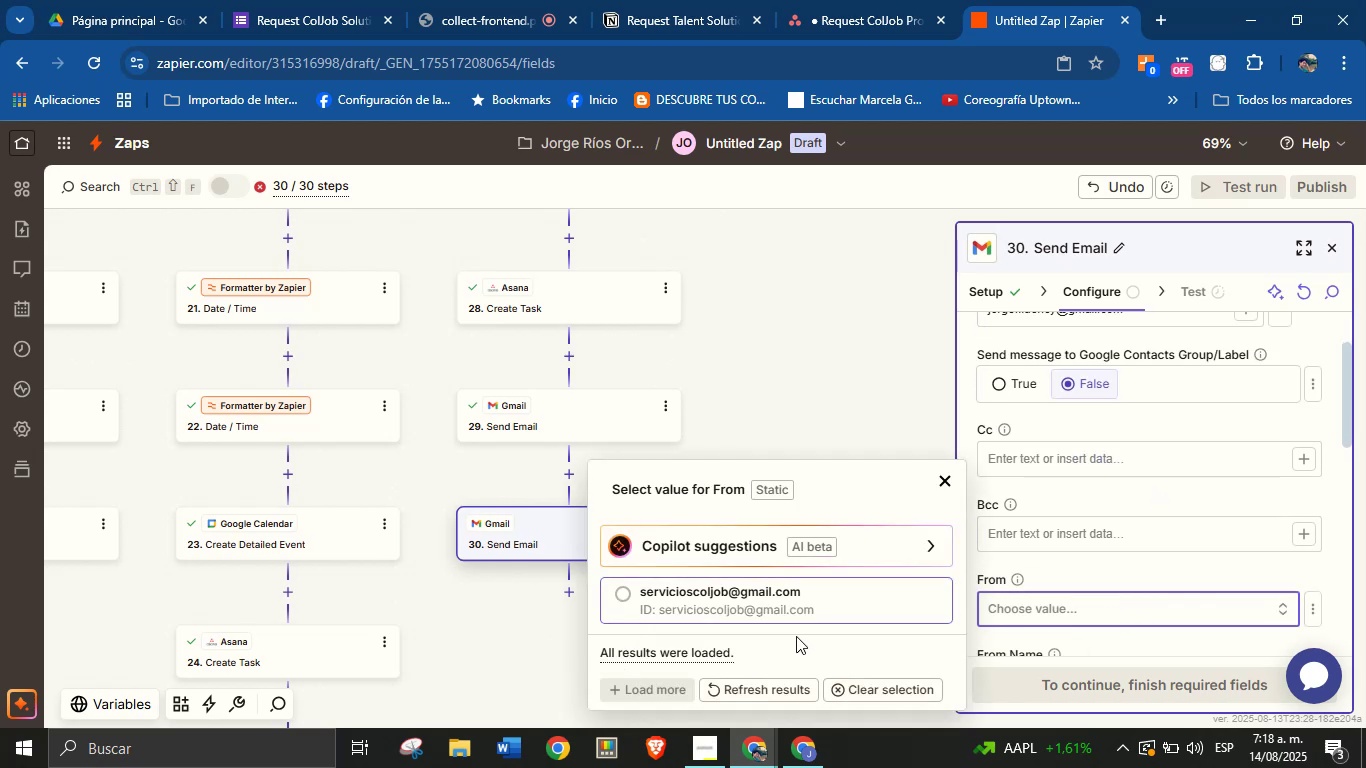 
left_click([768, 612])
 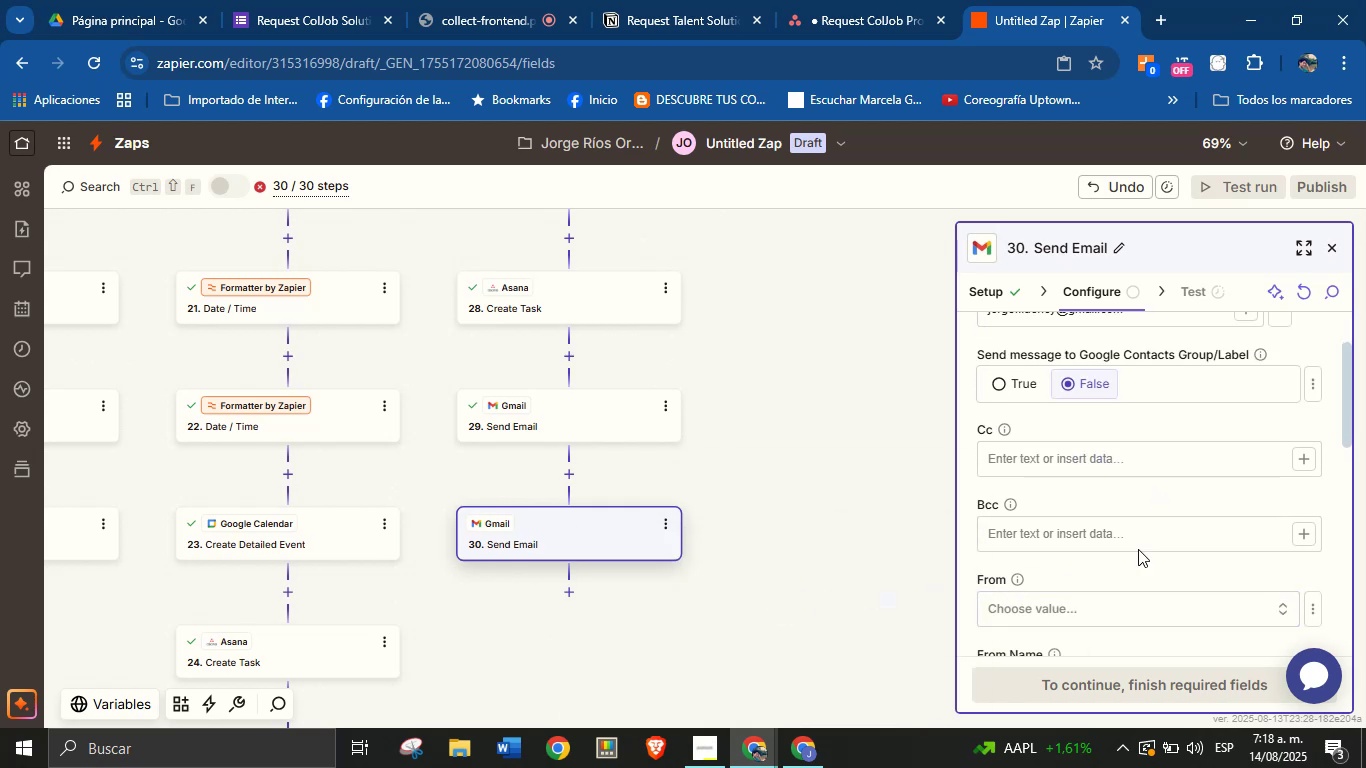 
scroll: coordinate [1143, 527], scroll_direction: none, amount: 0.0
 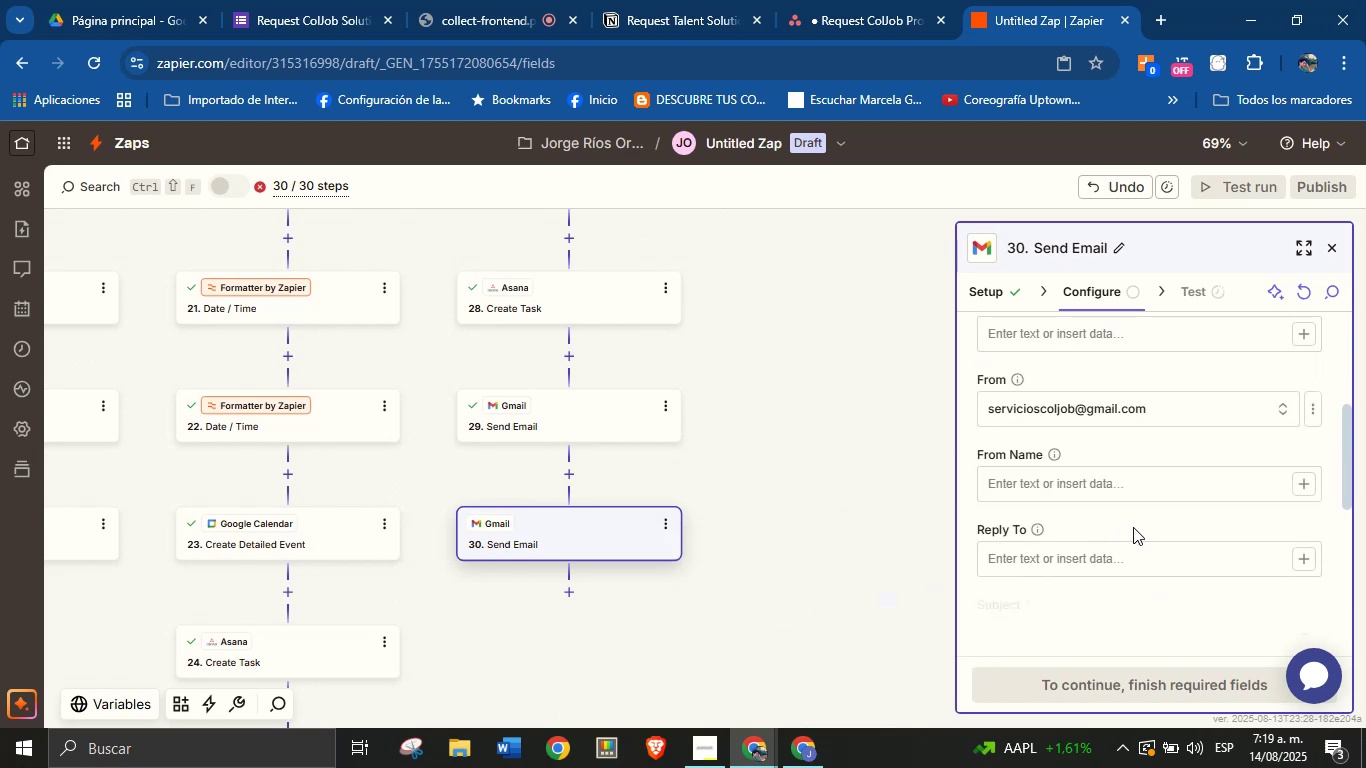 
scroll: coordinate [1130, 507], scroll_direction: up, amount: 1.0
 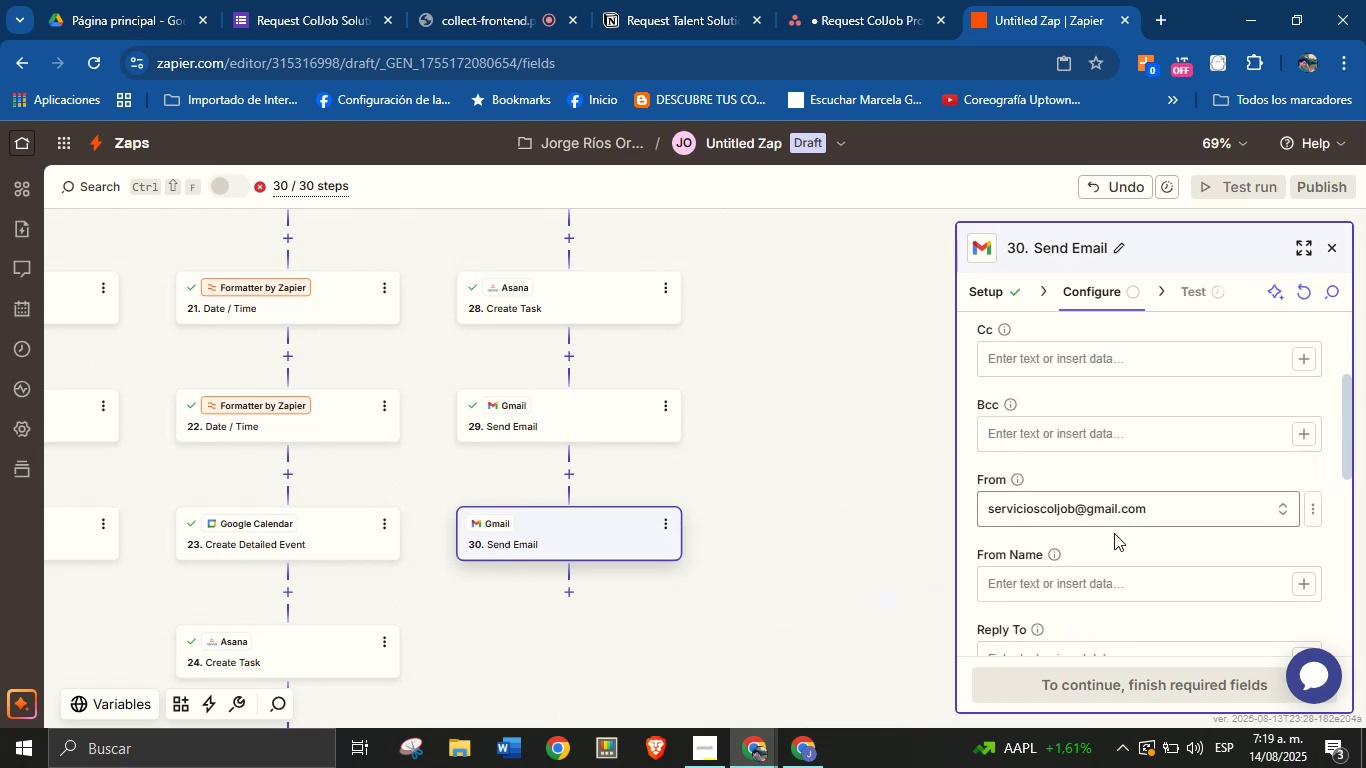 
left_click([1117, 597])
 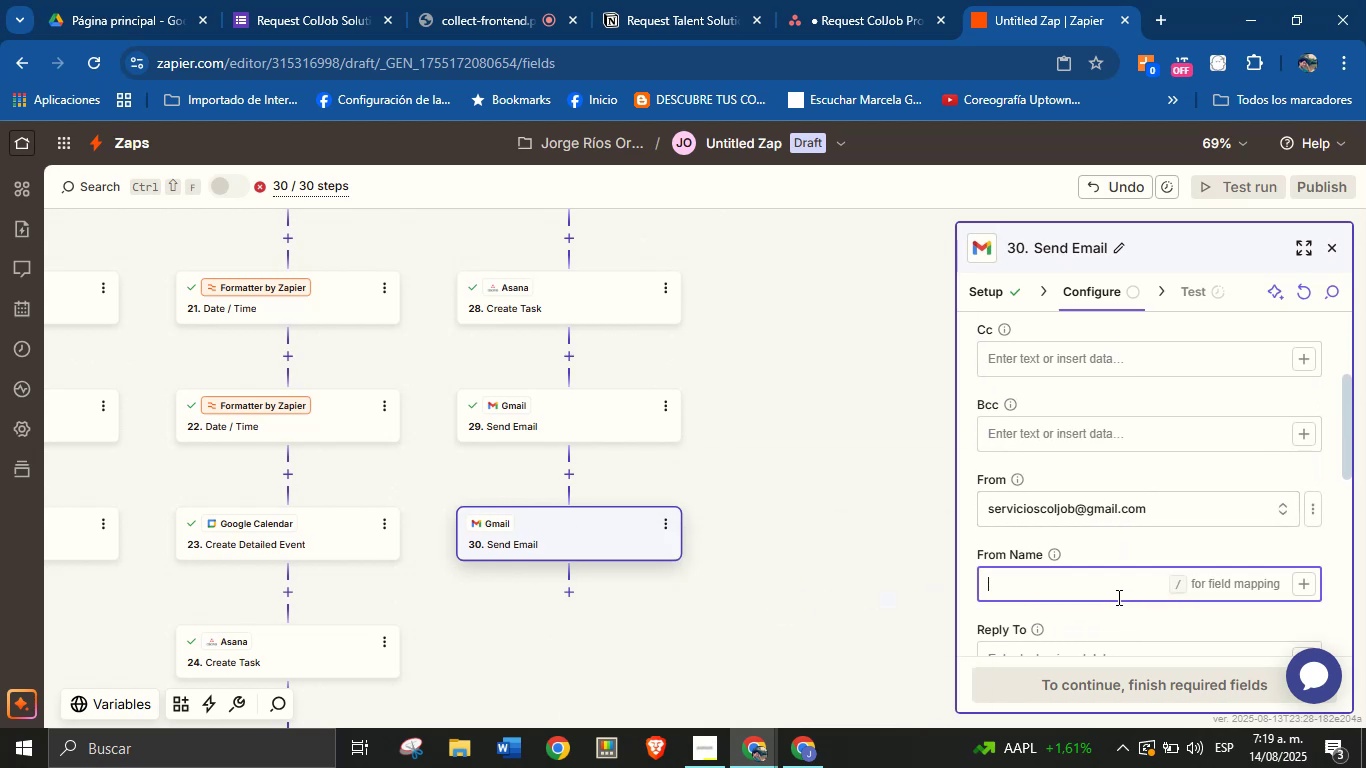 
type(Jorge from ColJob)
 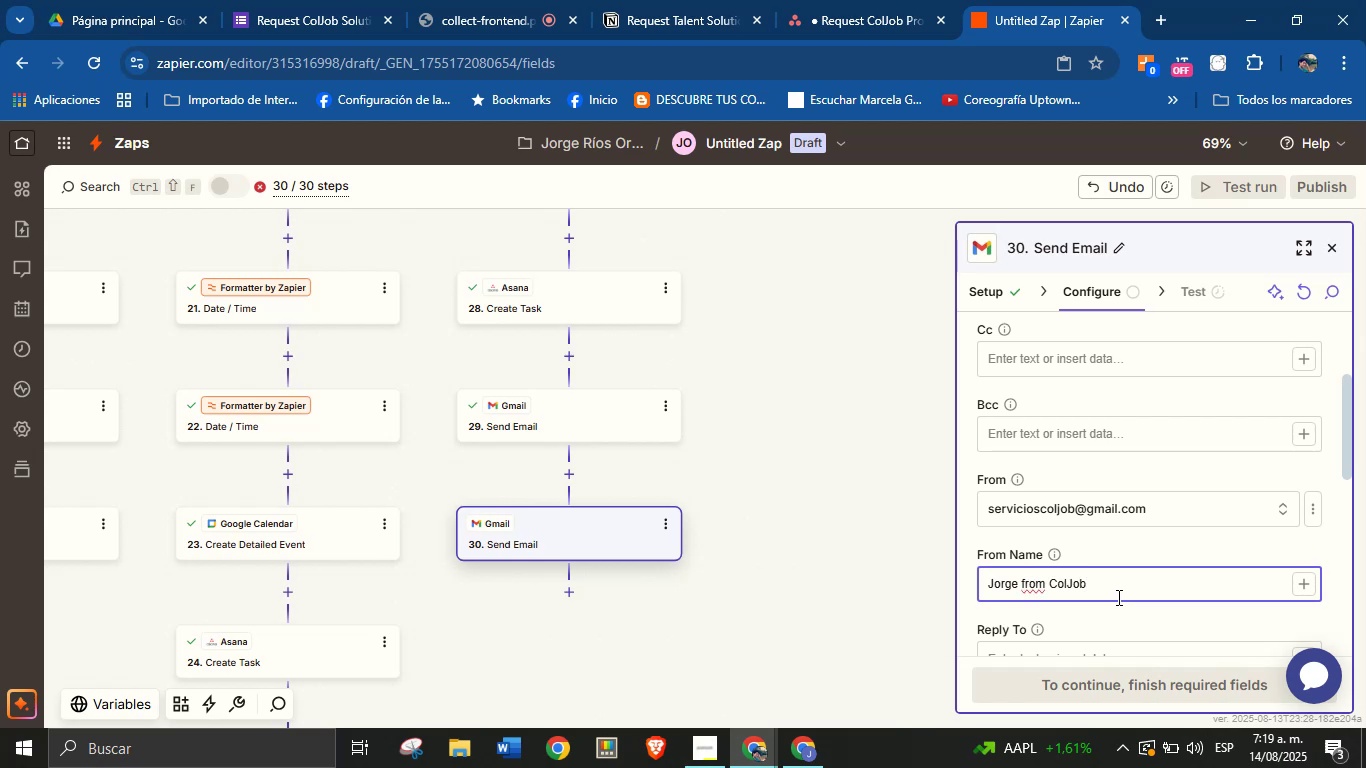 
scroll: coordinate [1117, 533], scroll_direction: down, amount: 2.0
 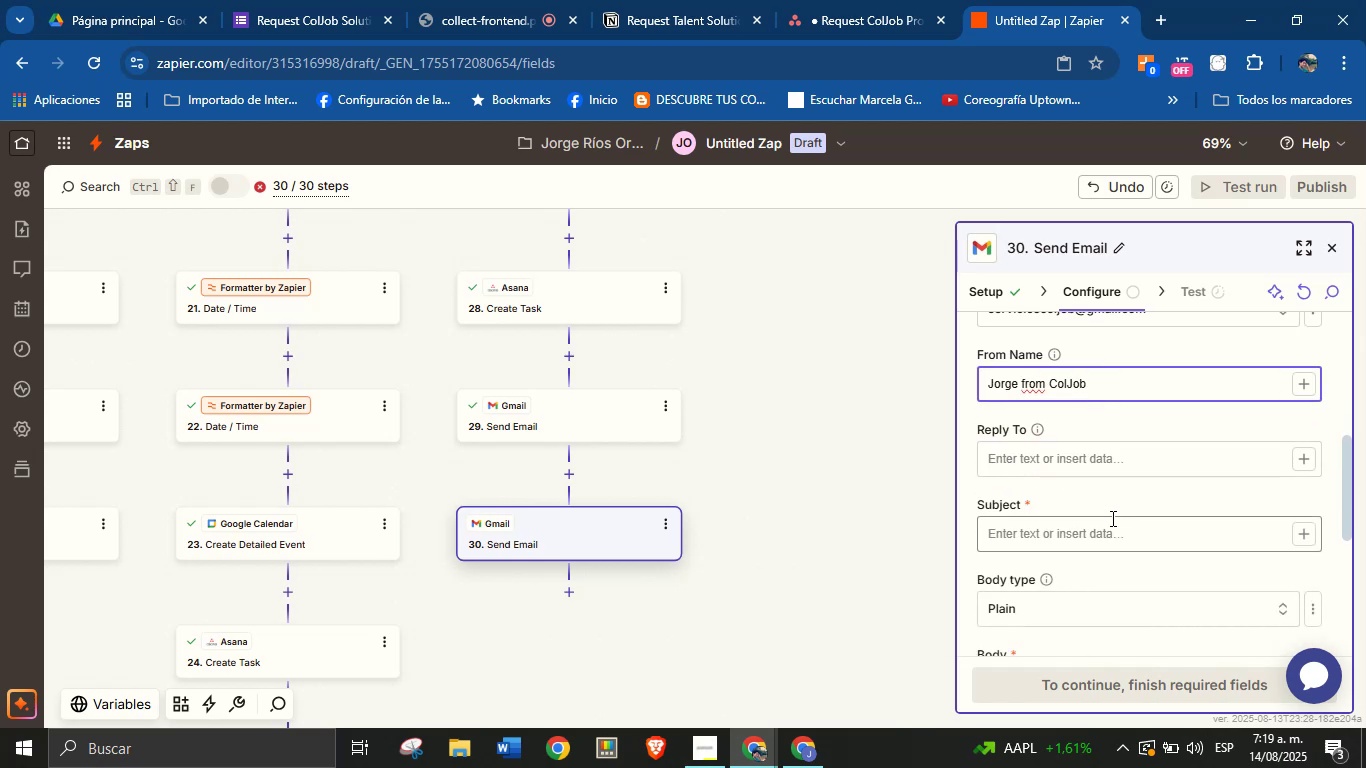 
left_click([1108, 529])
 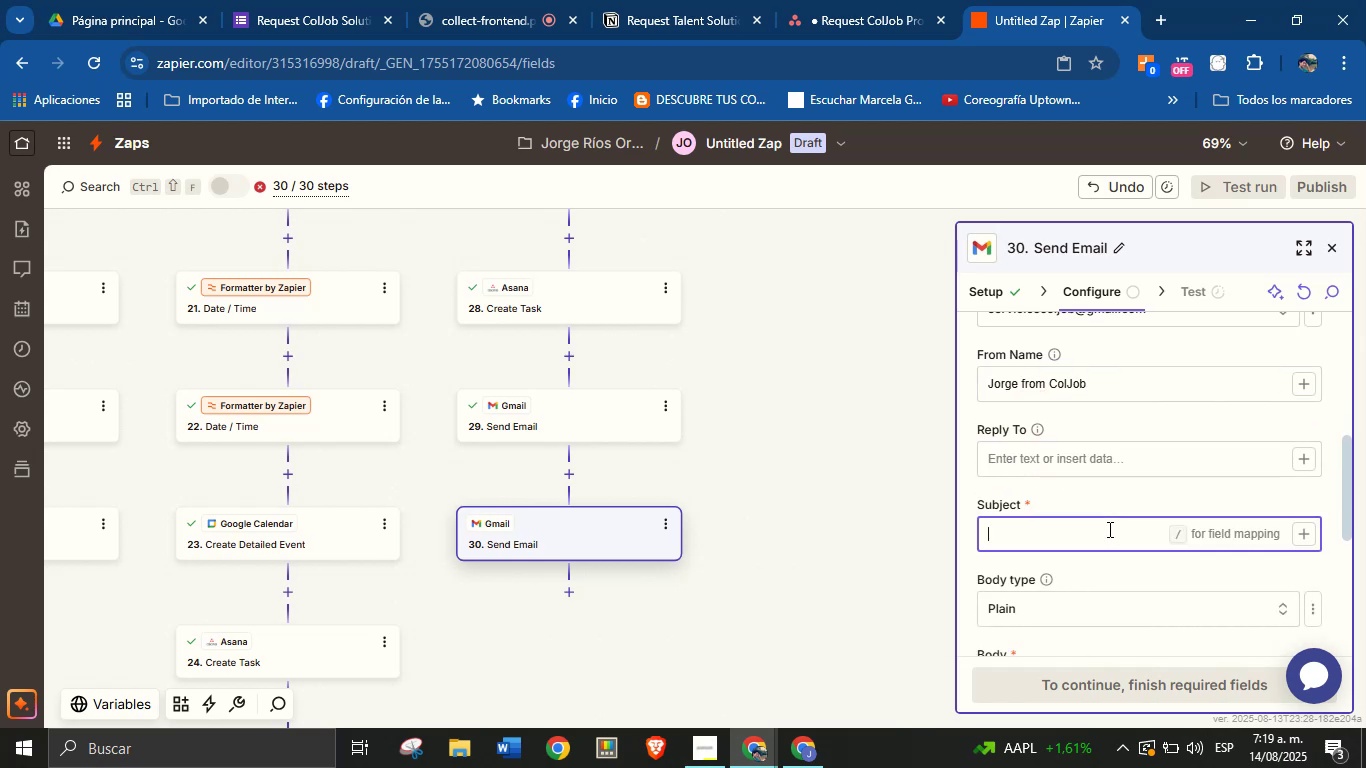 
type(New service request type> )
 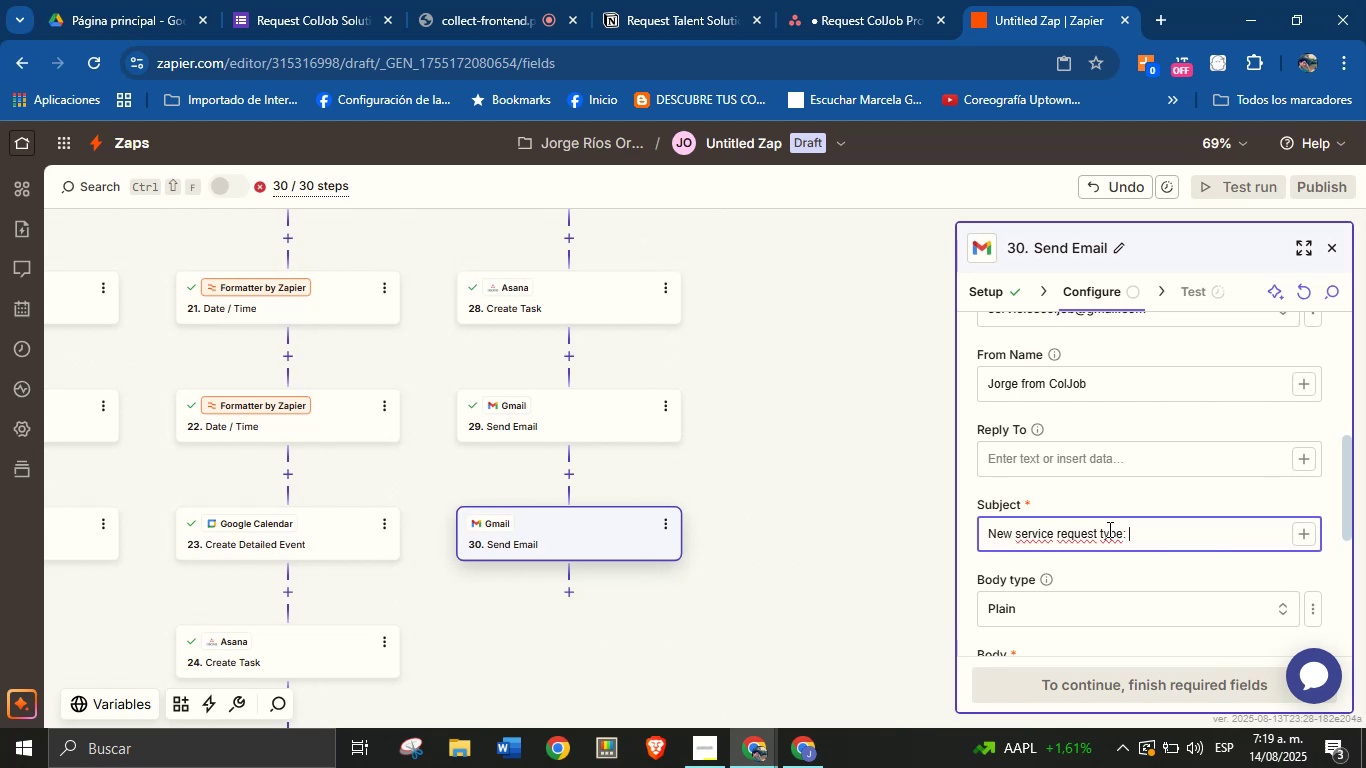 
left_click([1301, 532])
 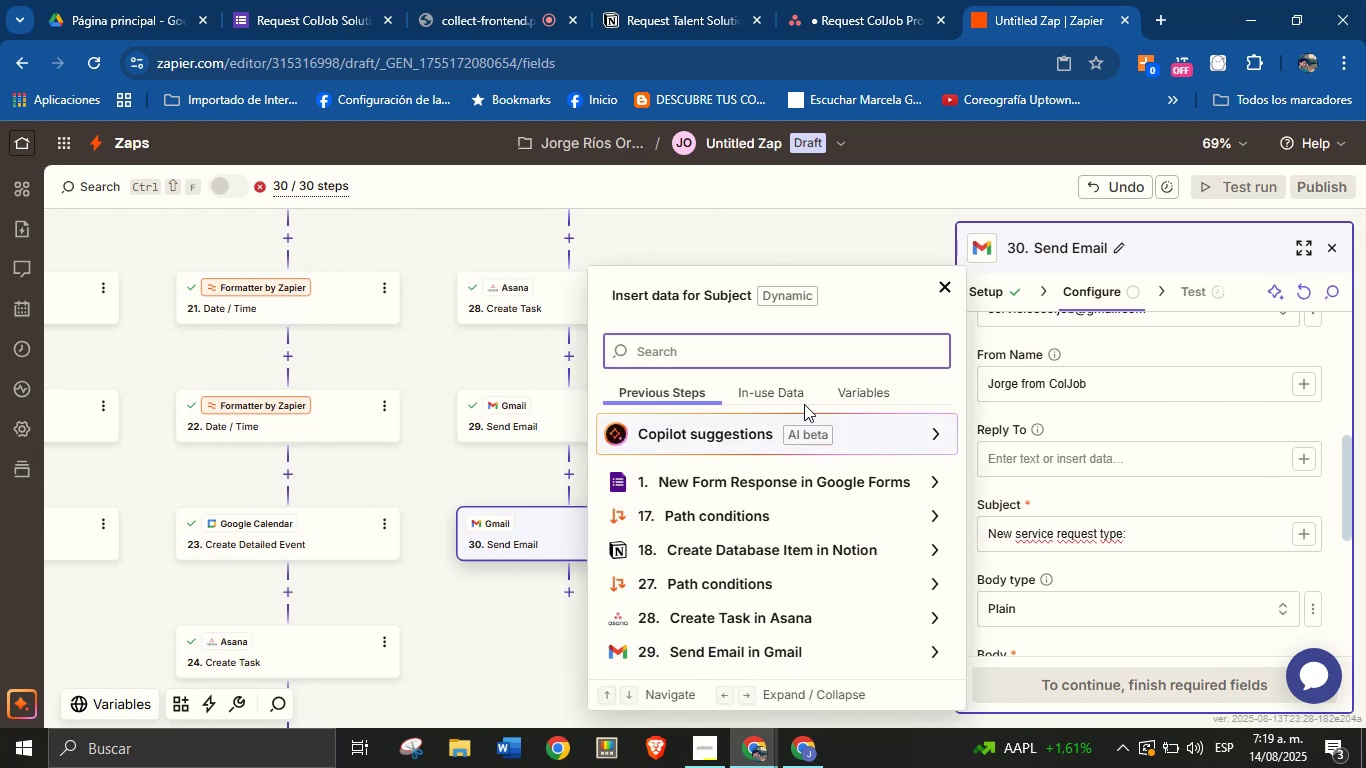 
left_click([786, 361])
 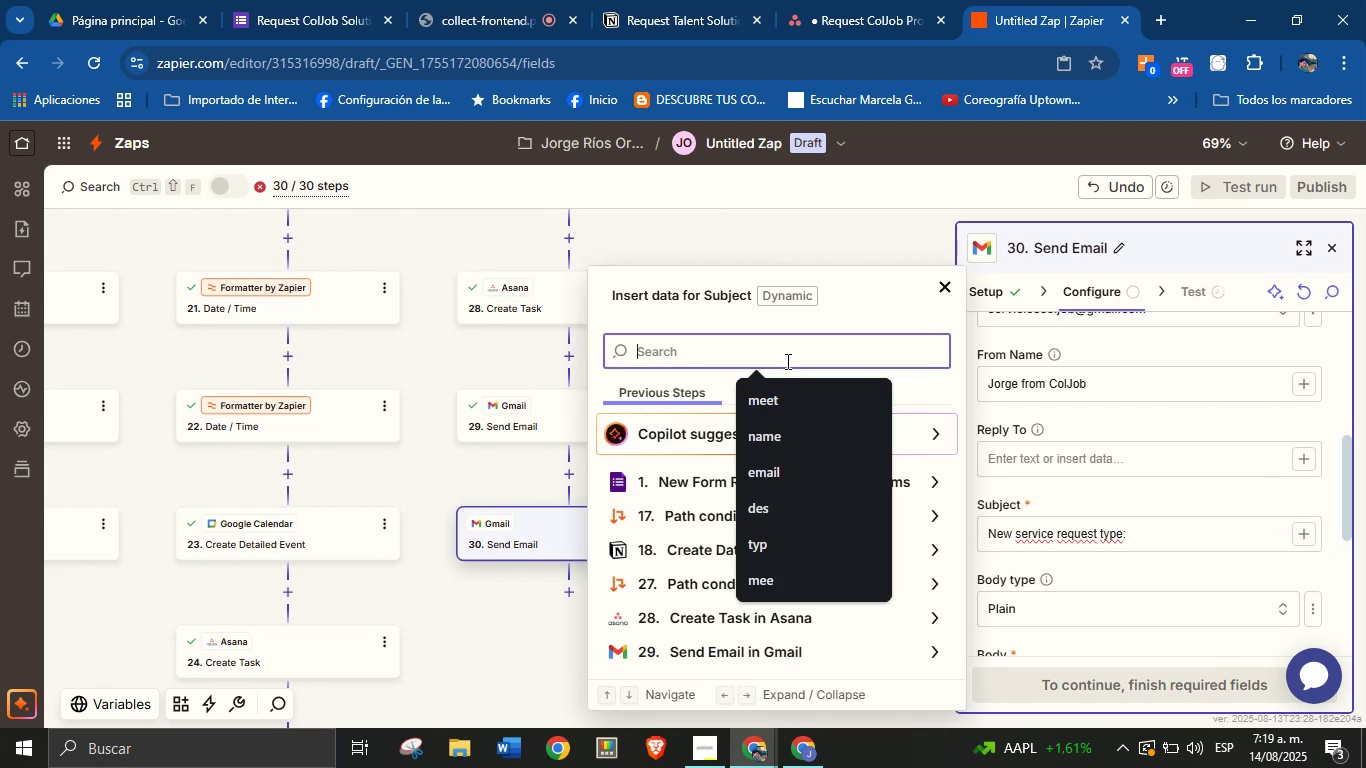 
type(type)
 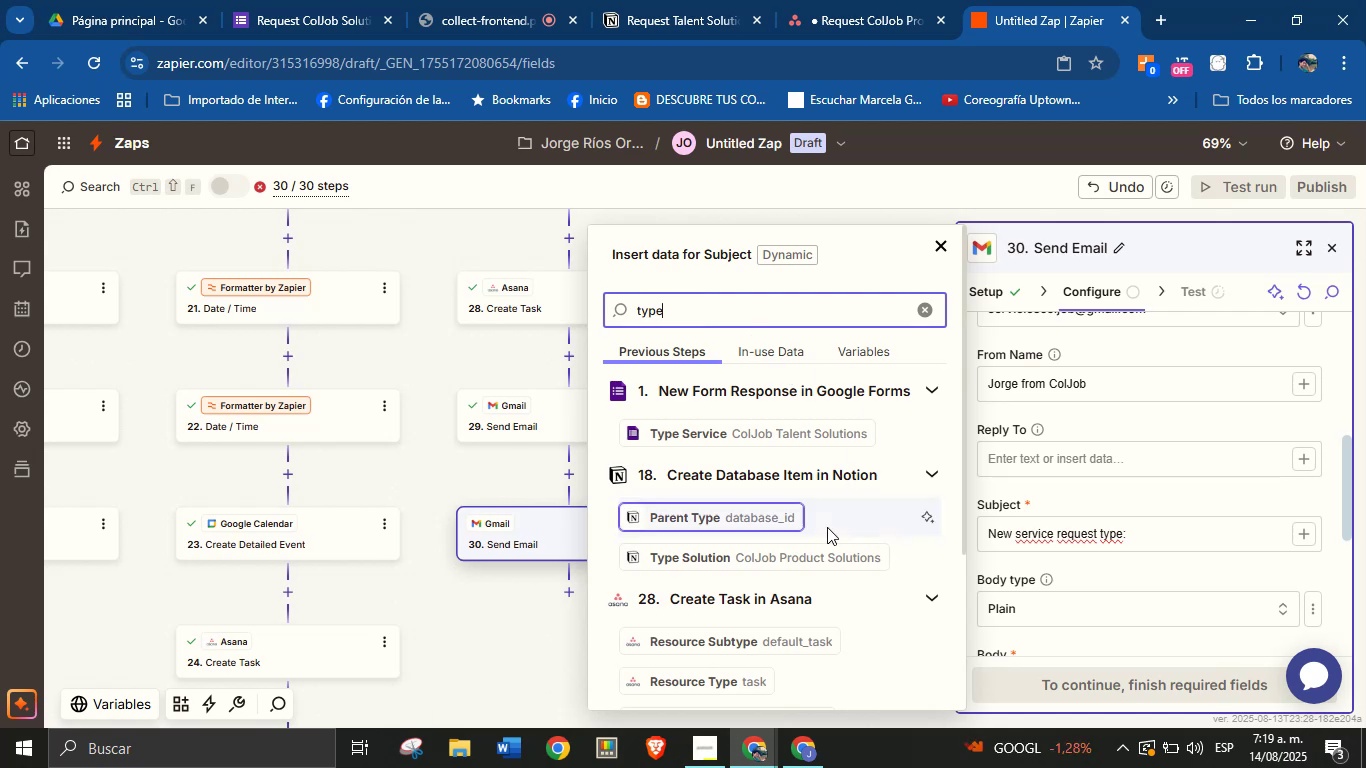 
left_click([824, 563])
 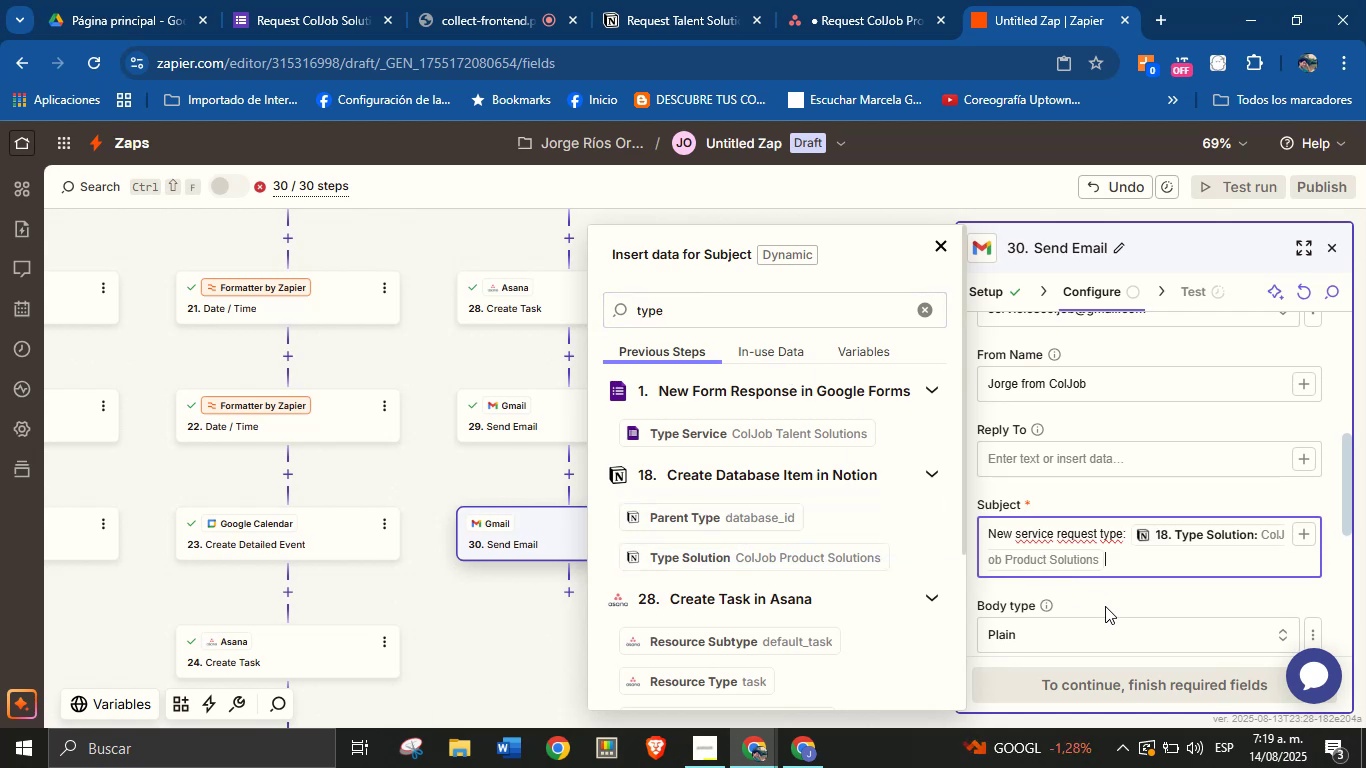 
left_click([1112, 604])
 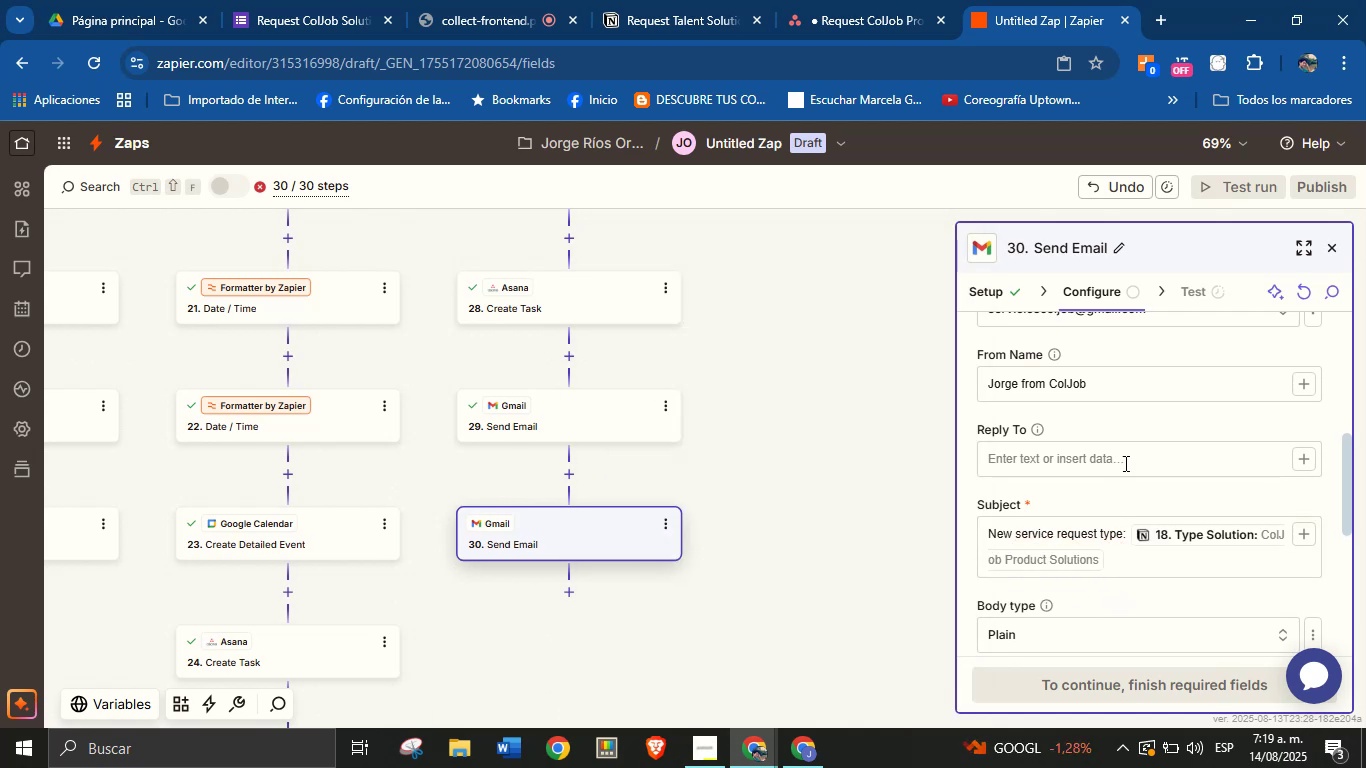 
scroll: coordinate [1116, 518], scroll_direction: down, amount: 2.0
 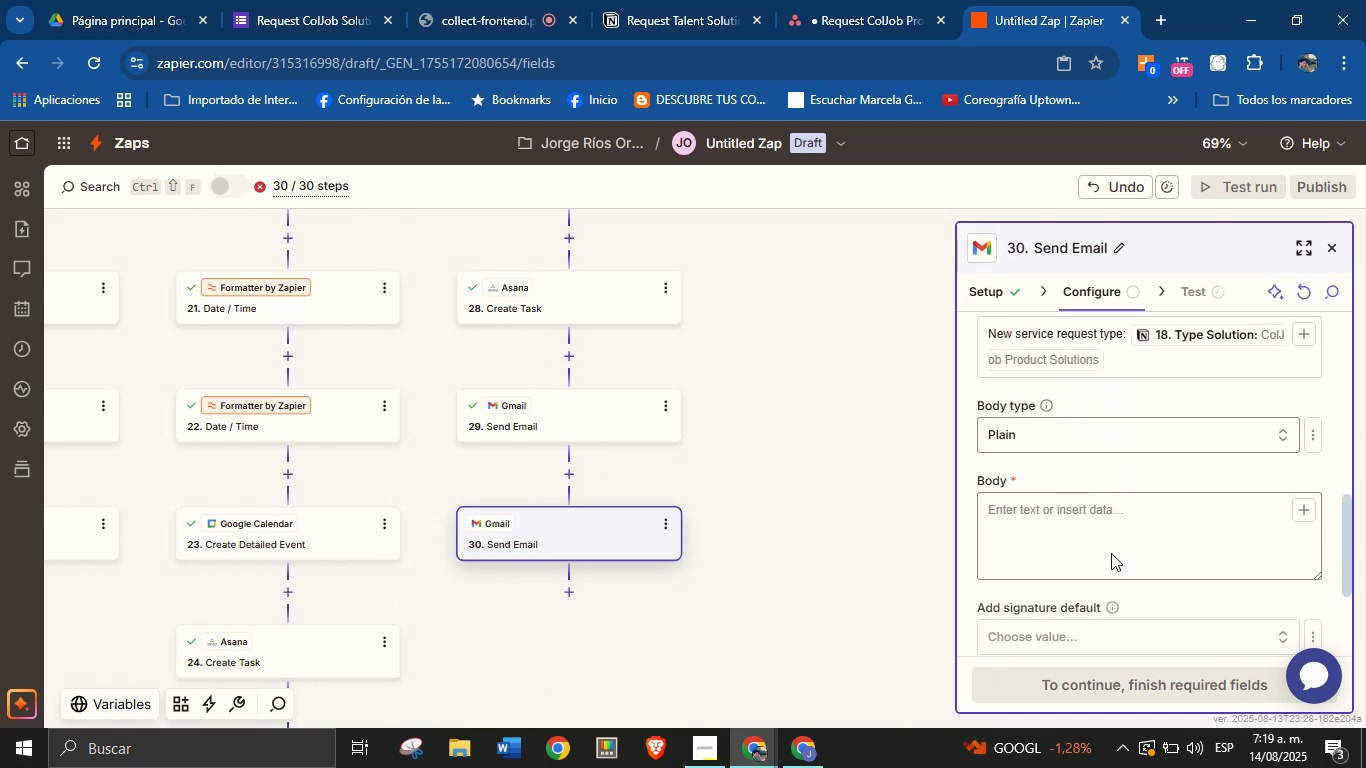 
left_click([1105, 519])
 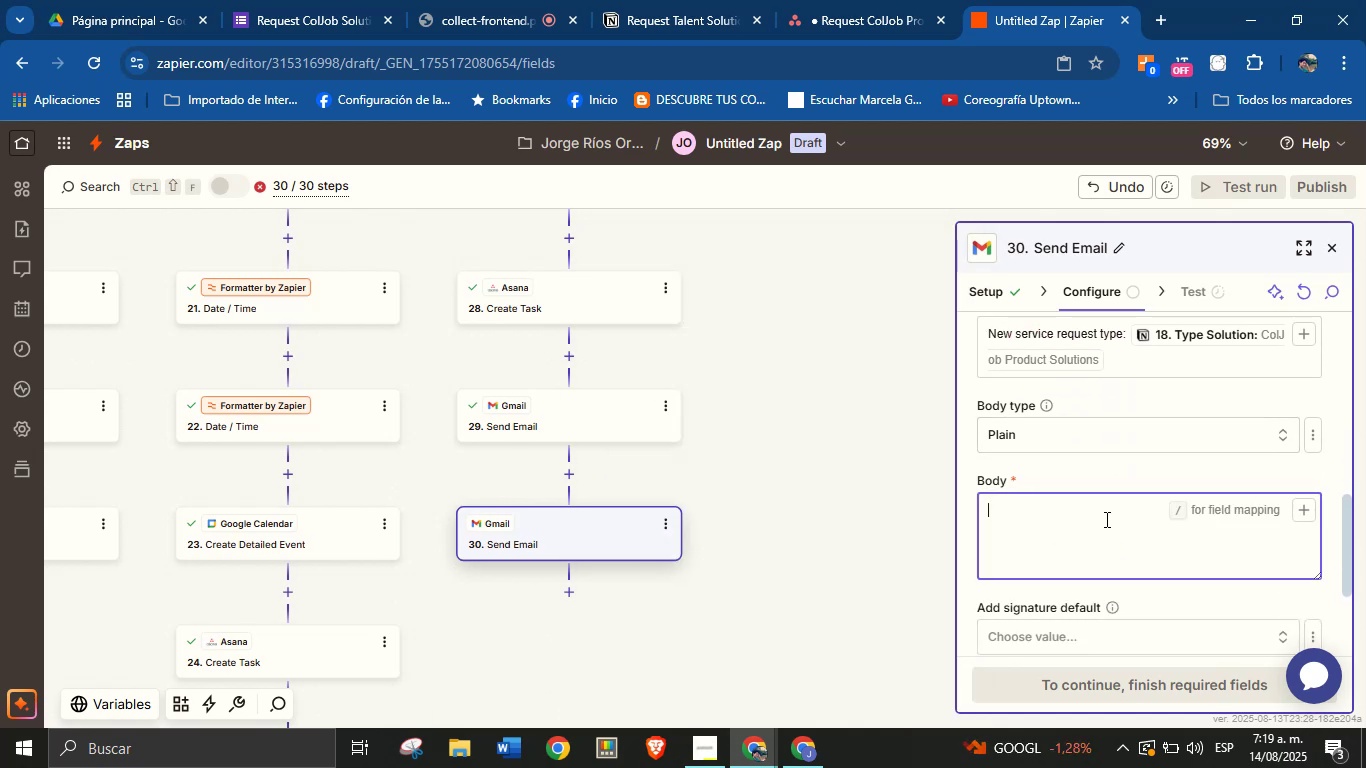 
key(Meta+V)
 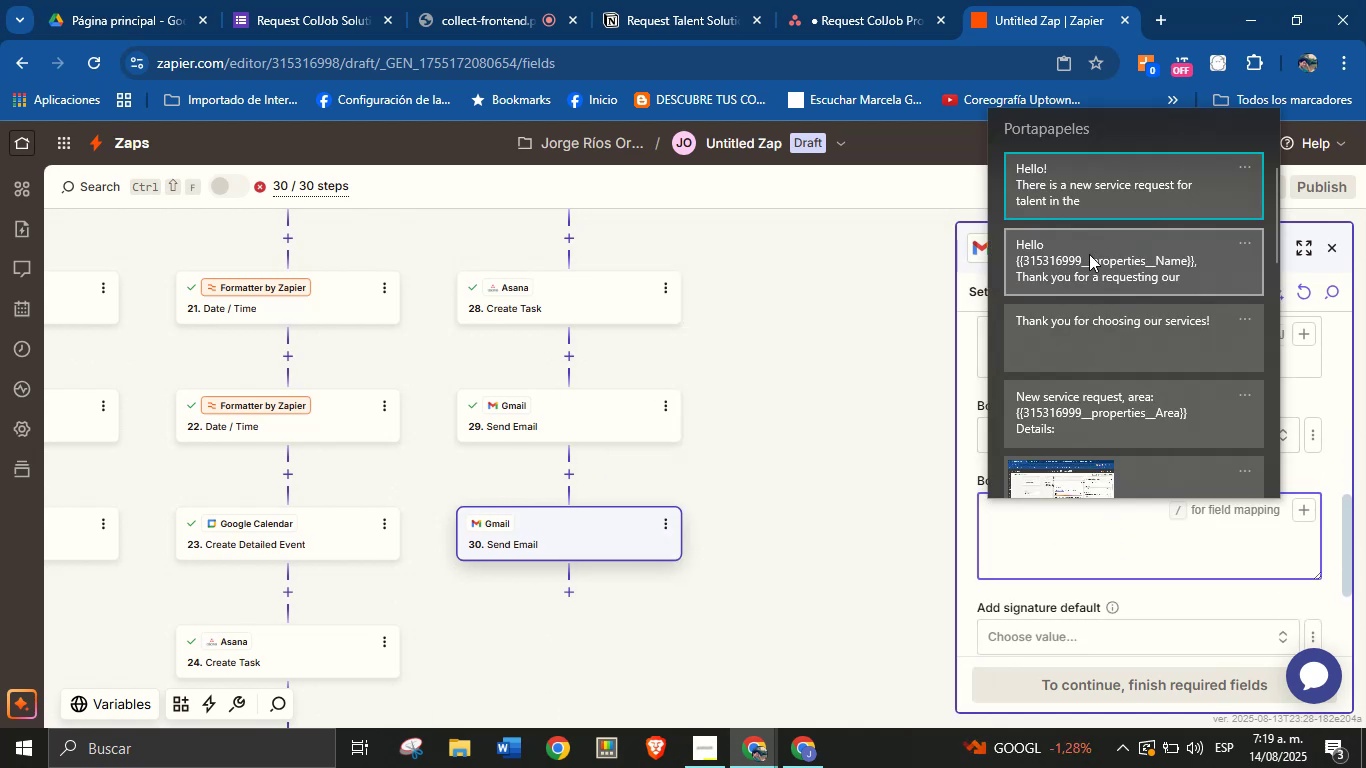 
left_click([1090, 193])
 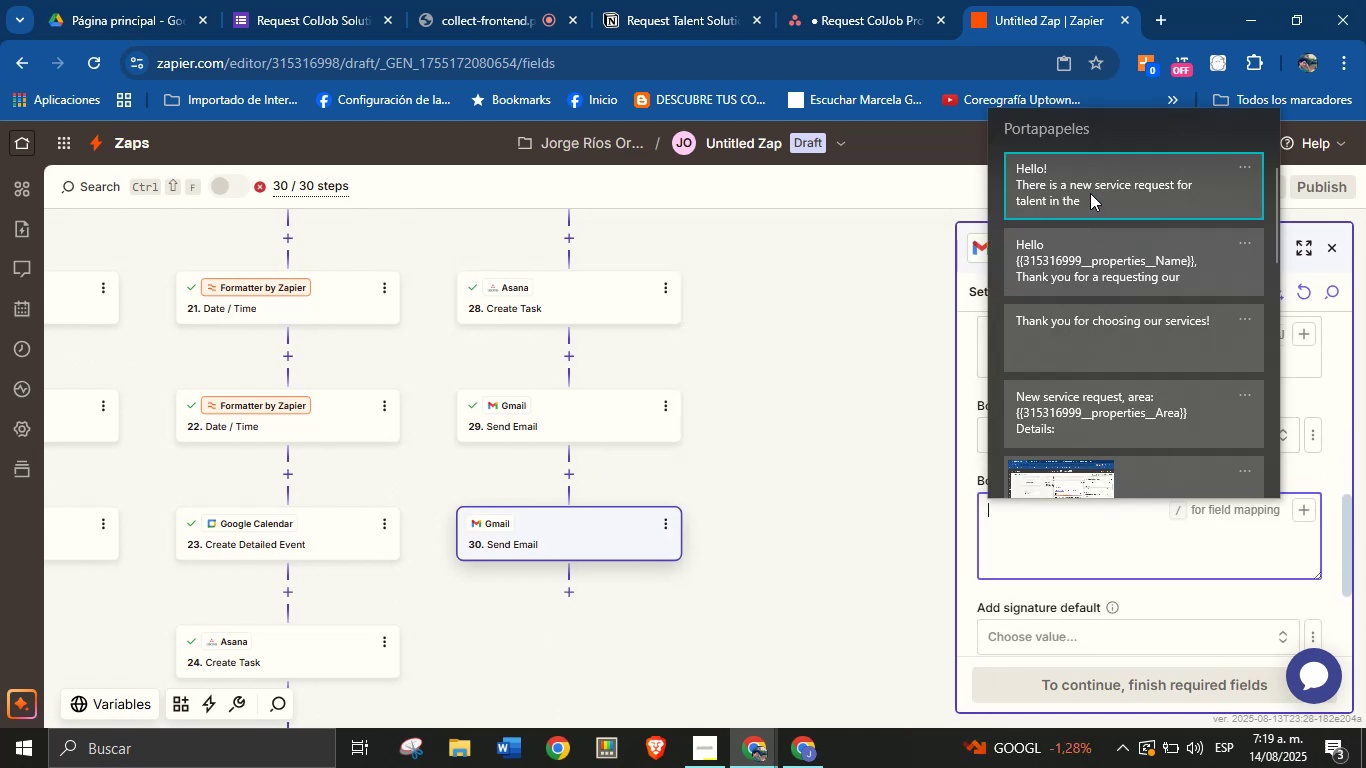 
key(Control+ControlLeft)
 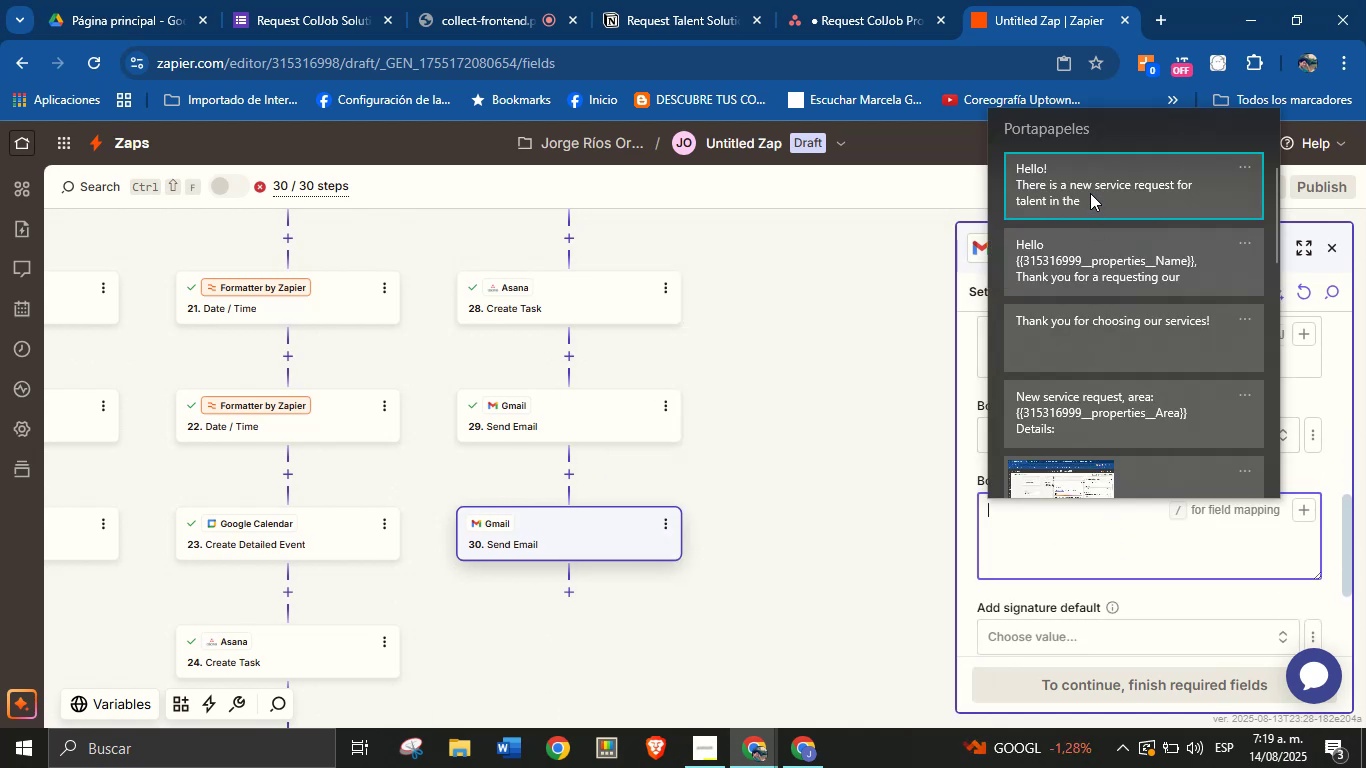 
key(Control+V)
 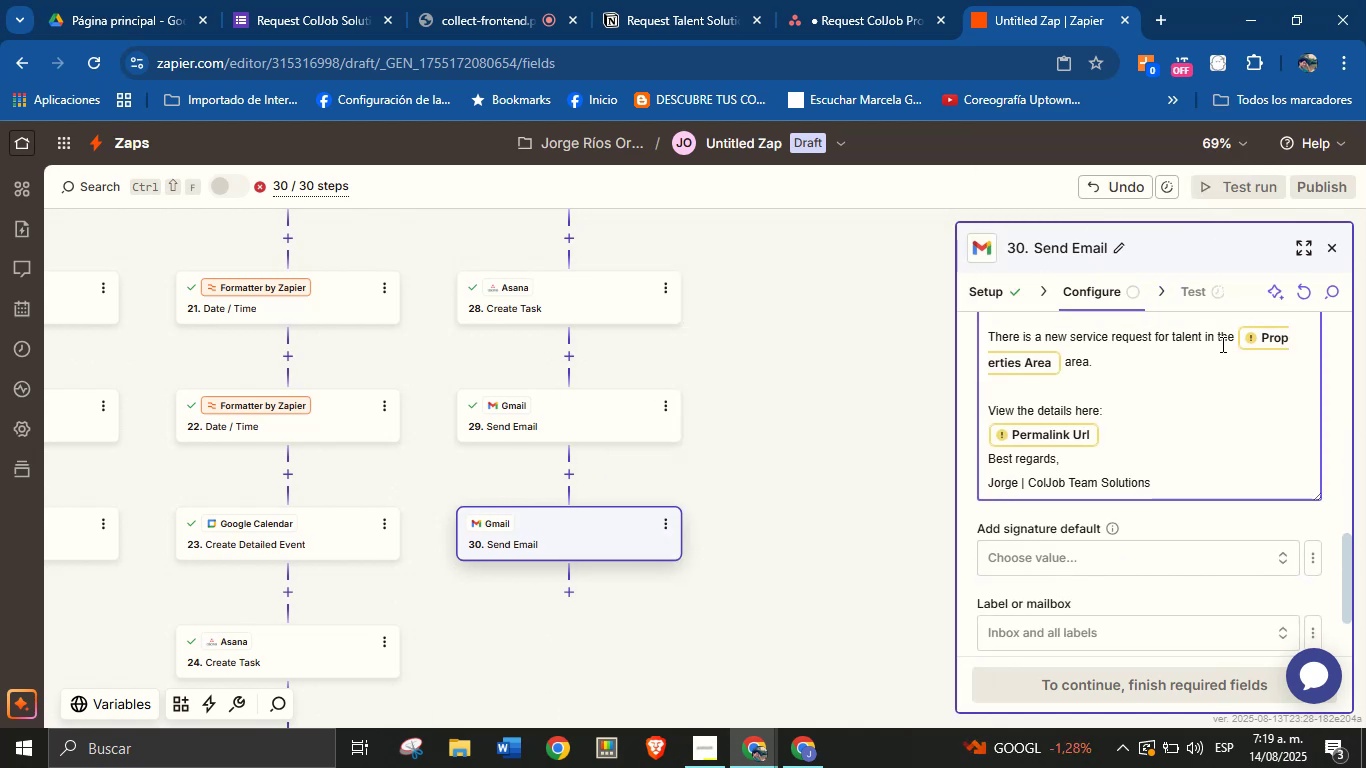 
left_click([1241, 344])
 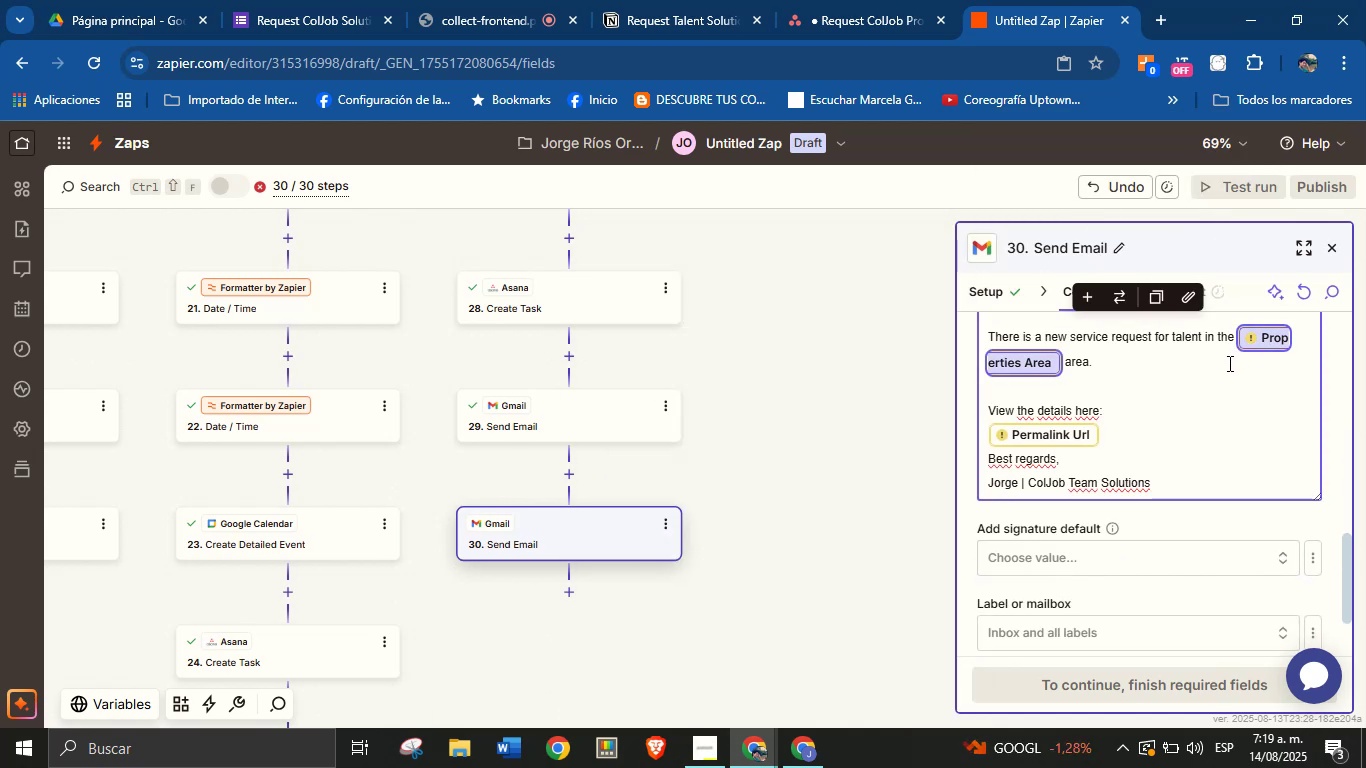 
key(Backspace)
 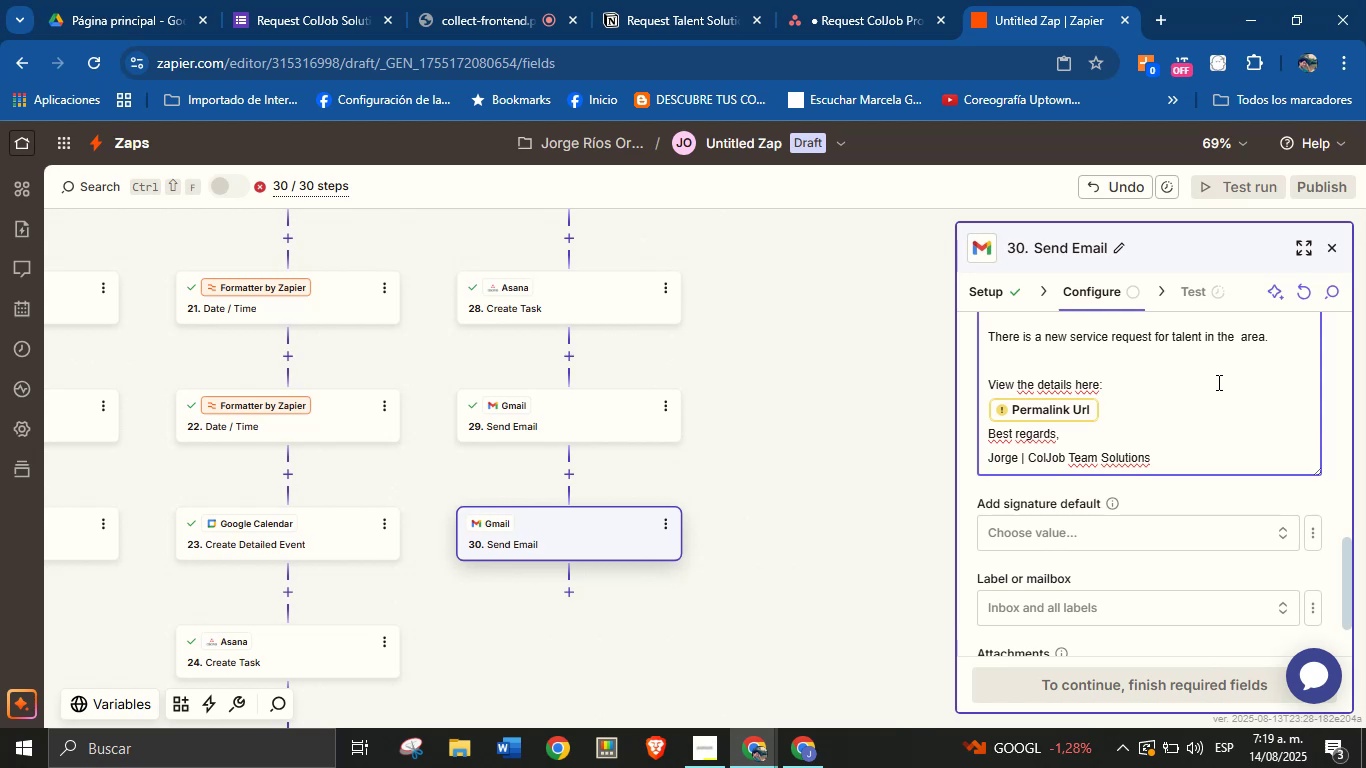 
scroll: coordinate [1185, 447], scroll_direction: up, amount: 1.0
 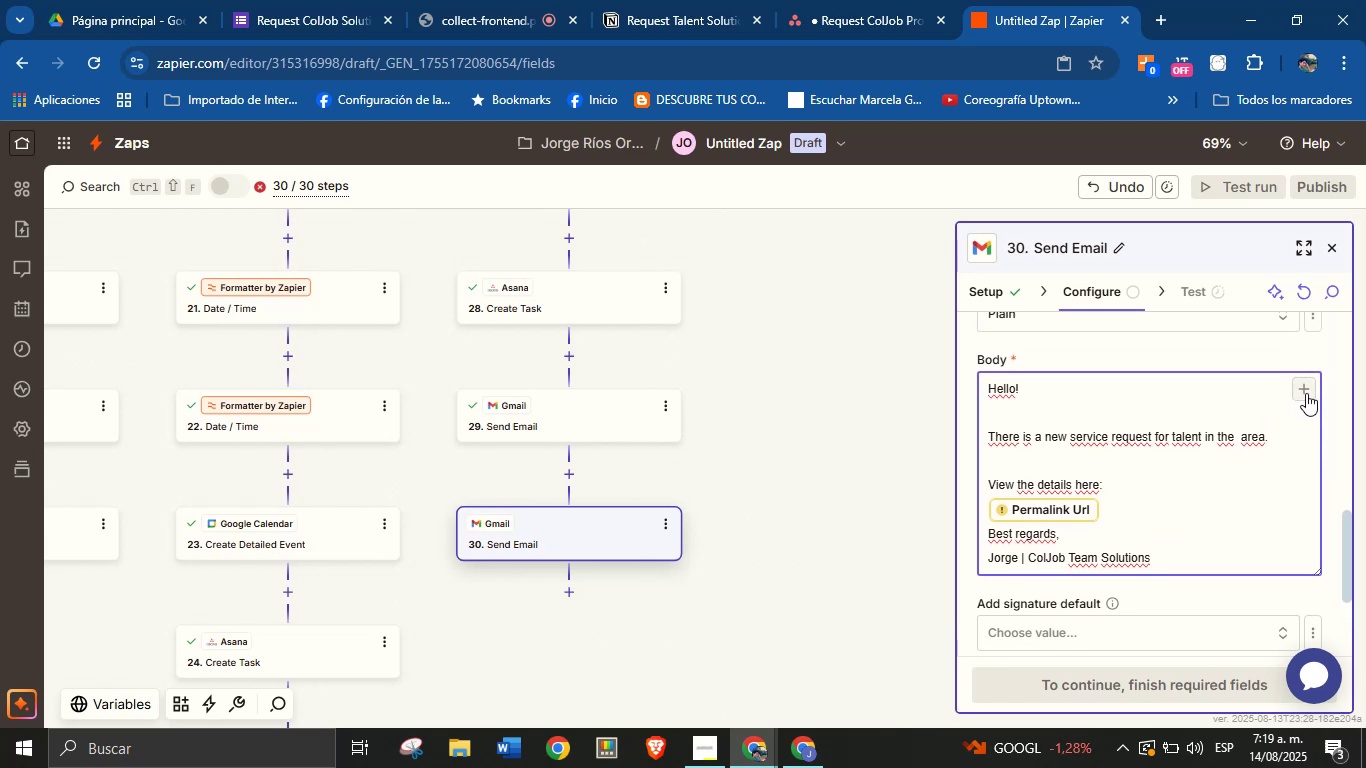 
left_click([1306, 393])
 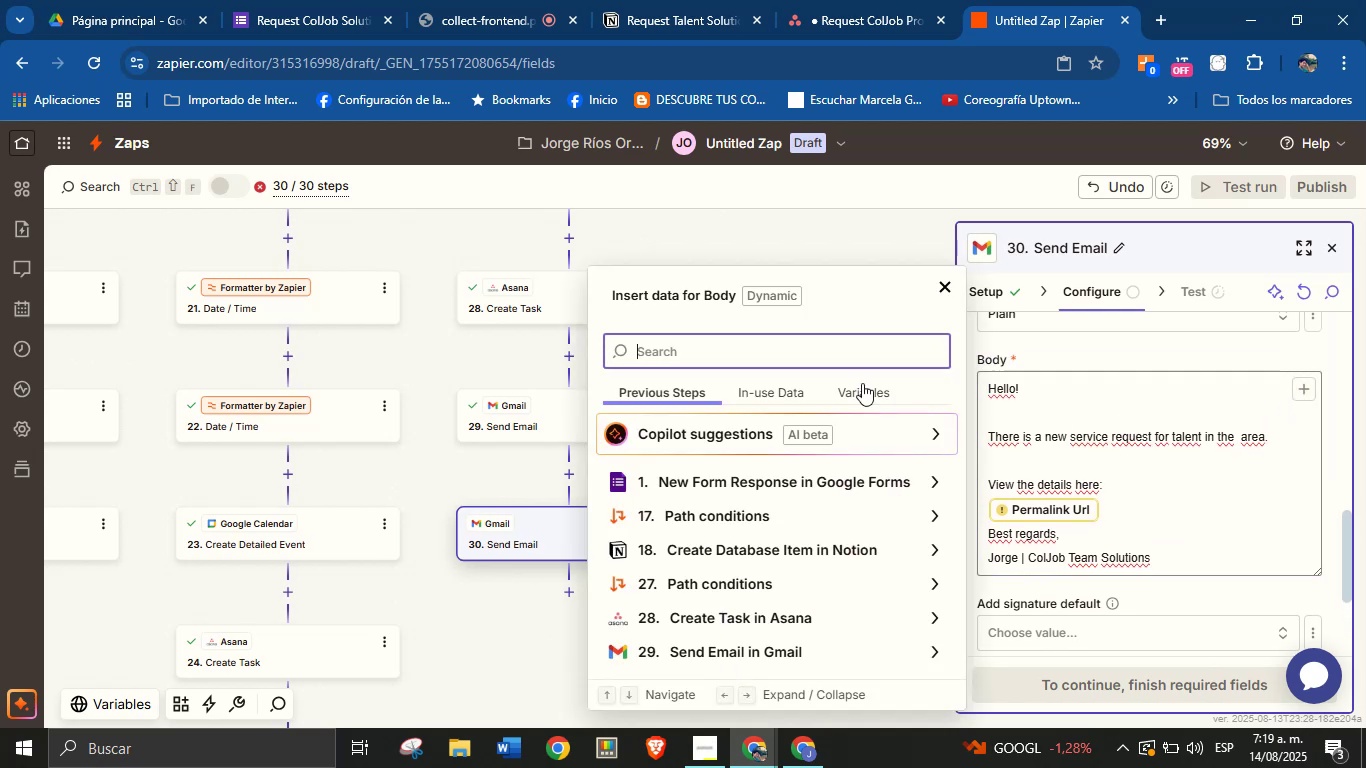 
type(area)
 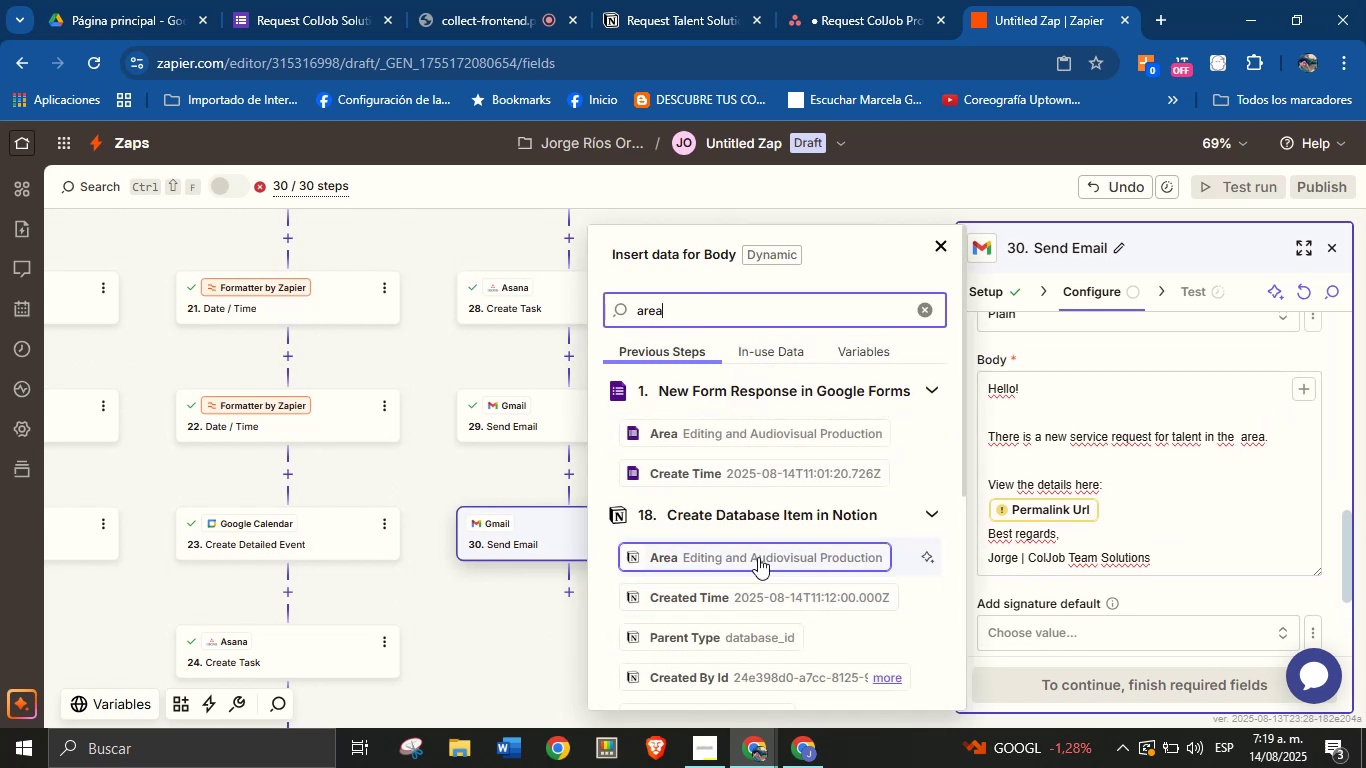 
left_click([758, 559])
 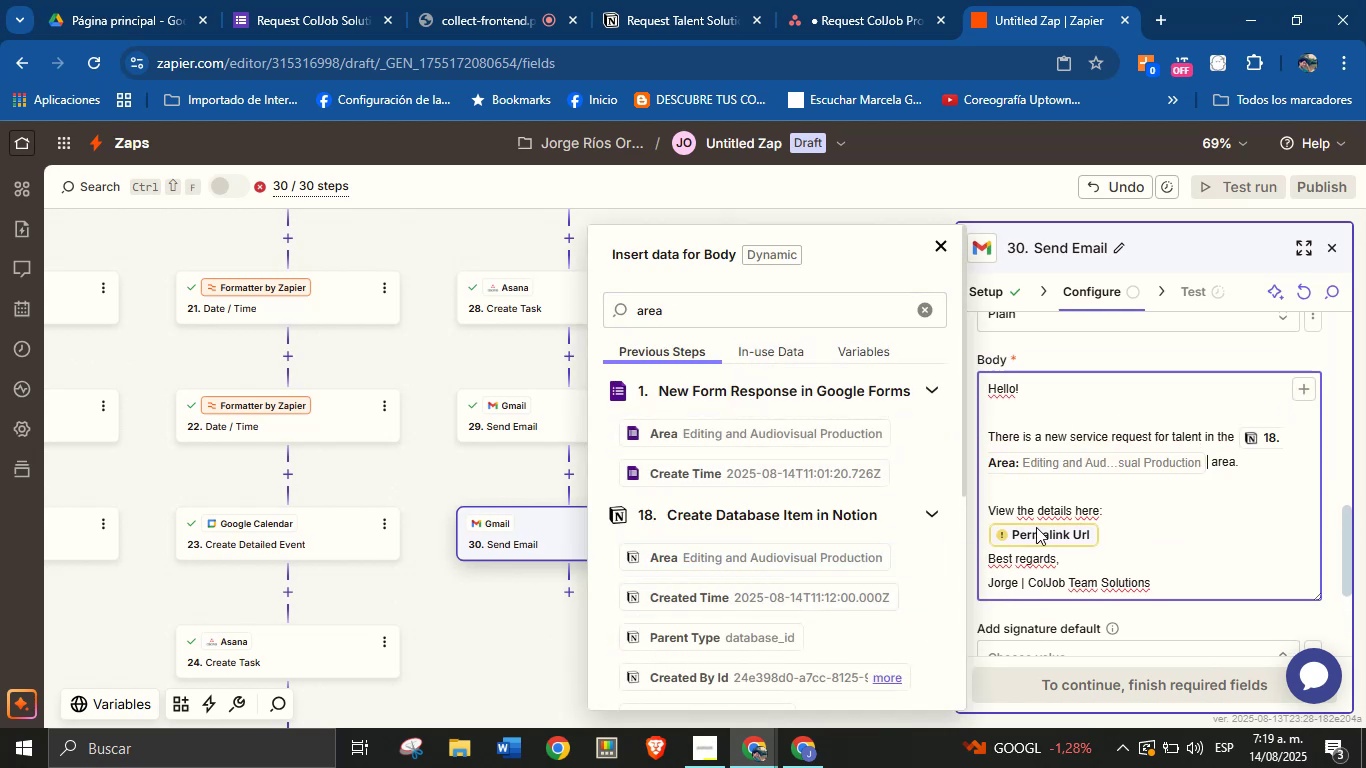 
left_click([1050, 534])
 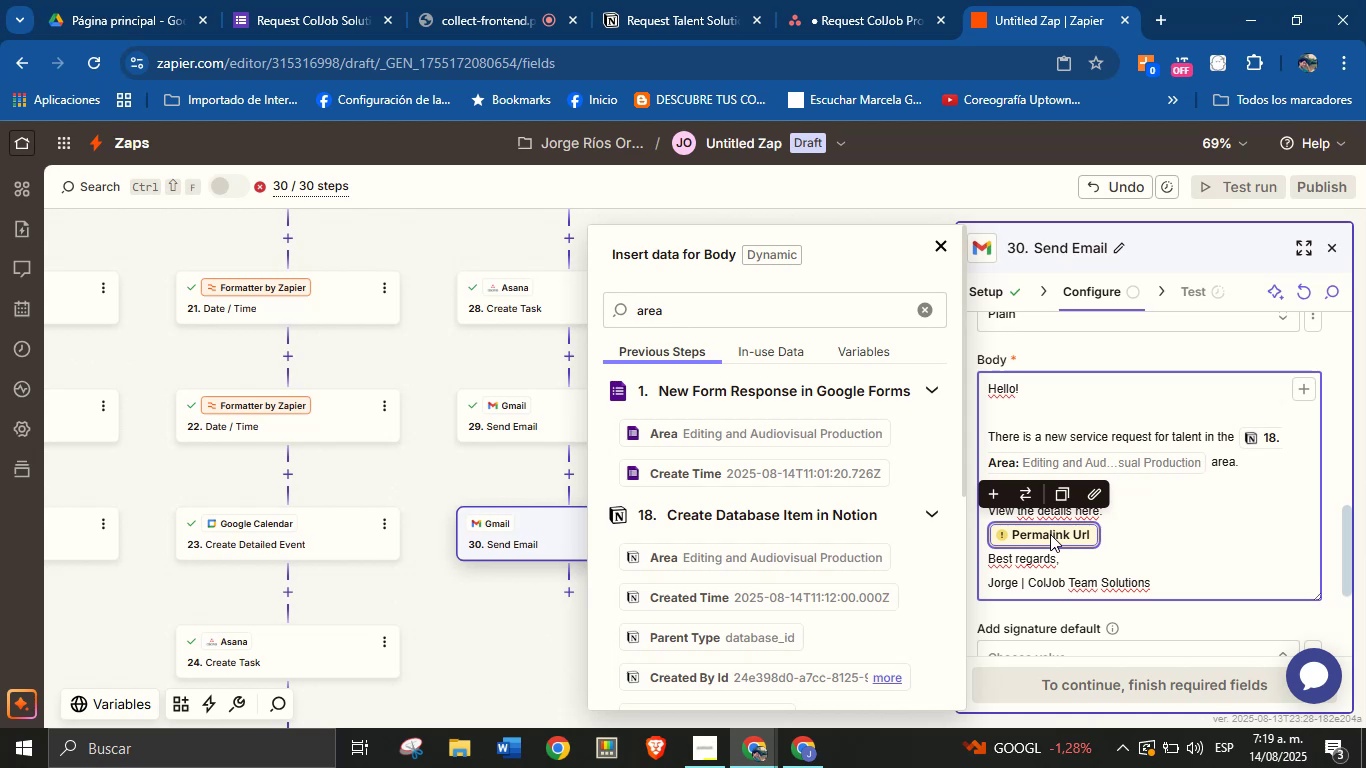 
key(Backspace)
 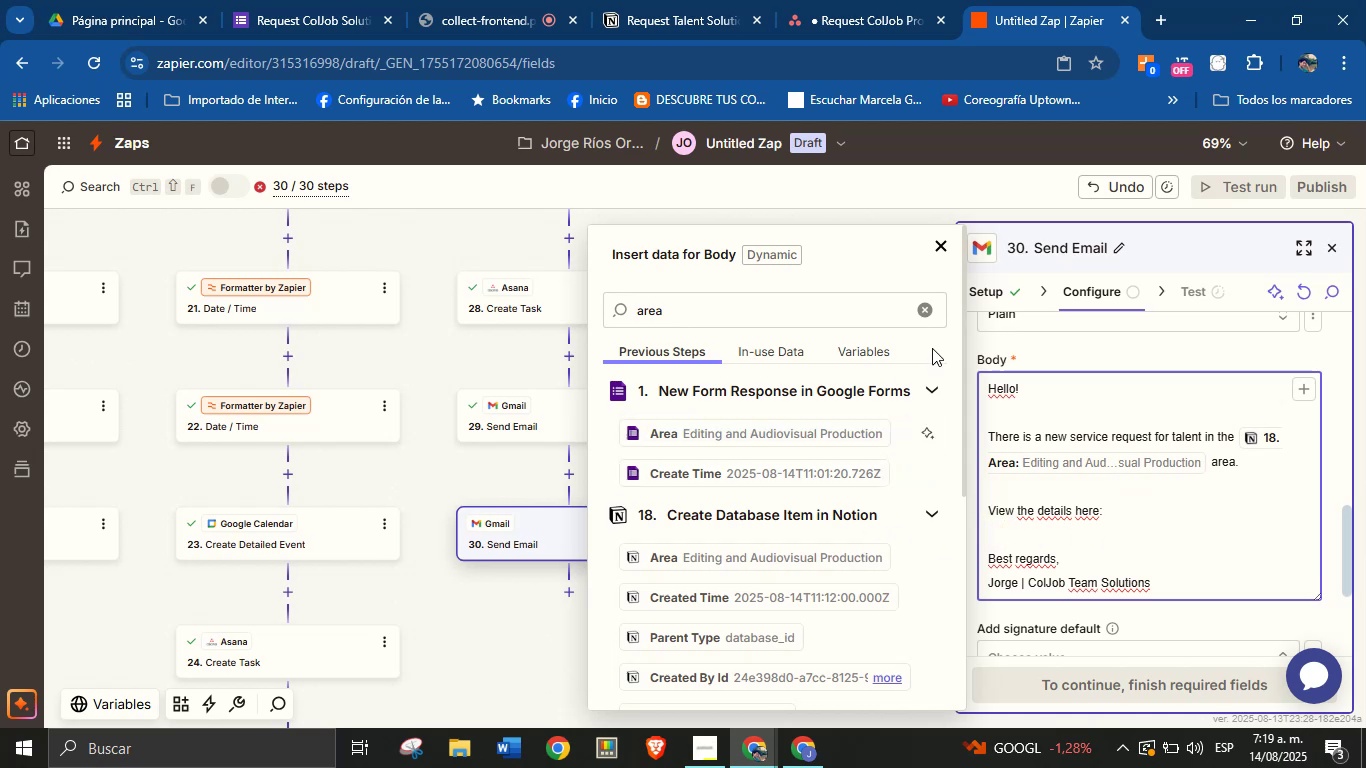 
left_click([925, 318])
 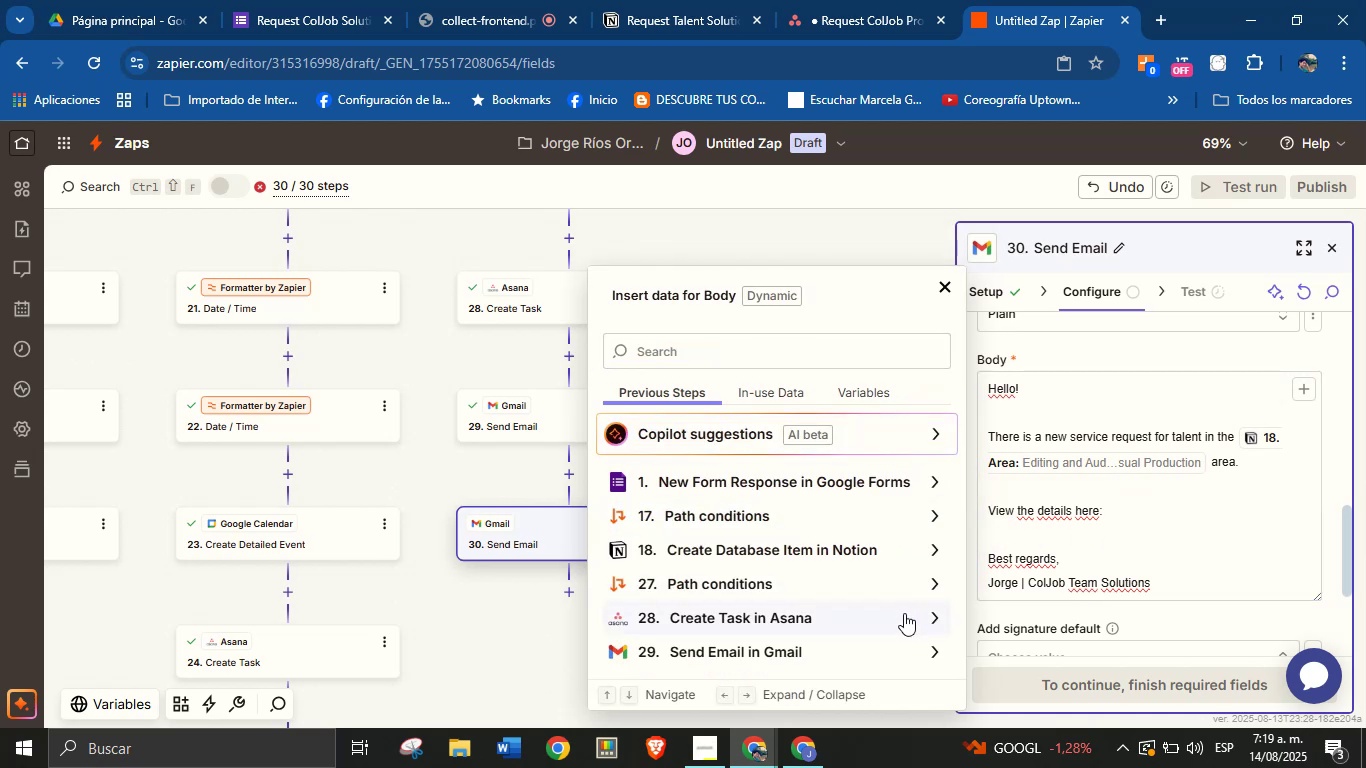 
left_click([932, 617])
 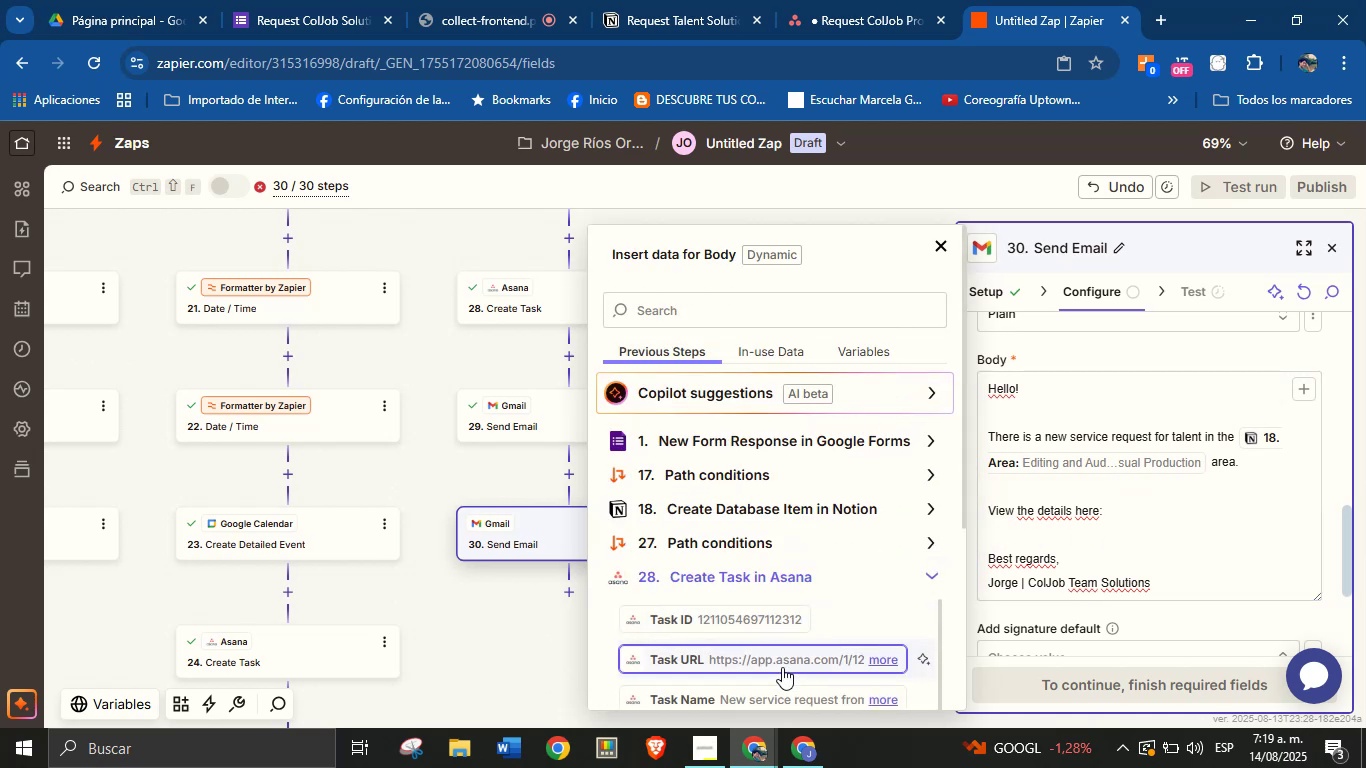 
left_click([782, 667])
 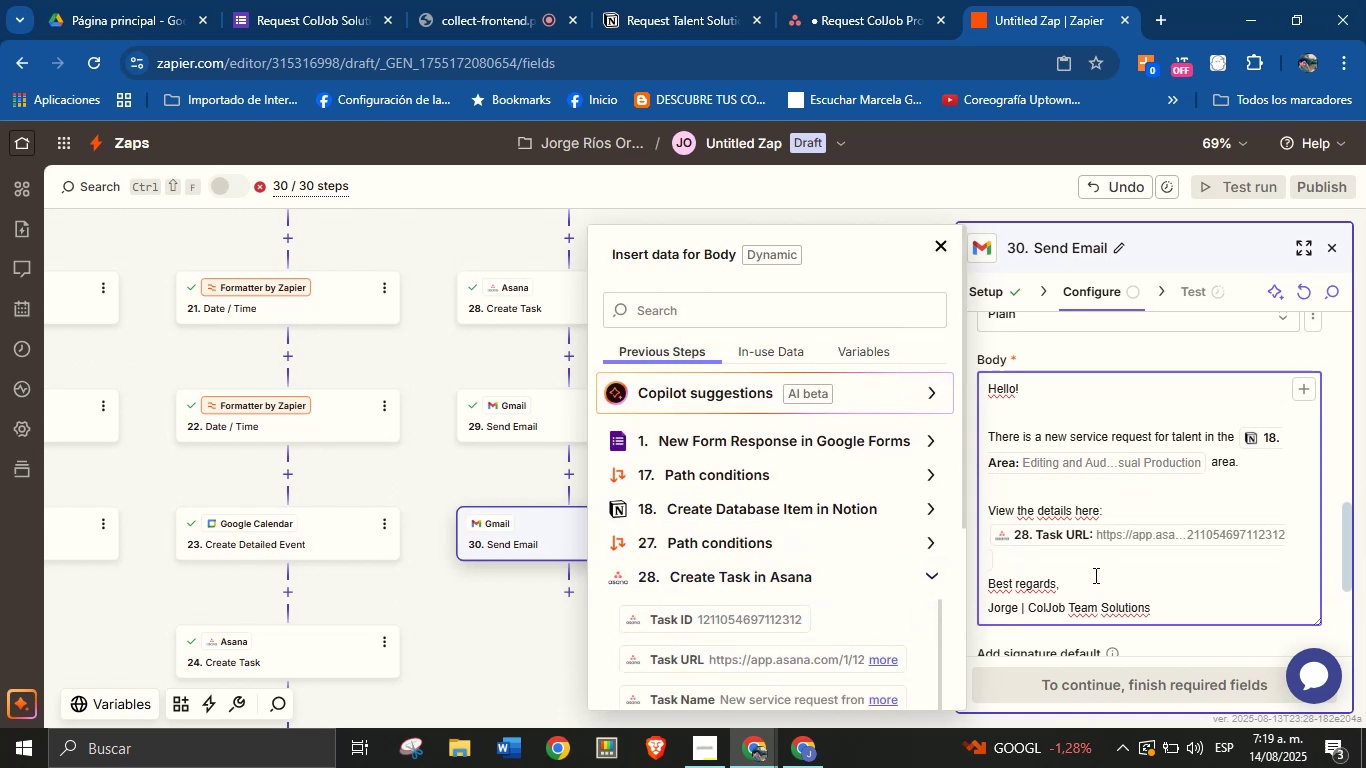 
left_click([1094, 575])
 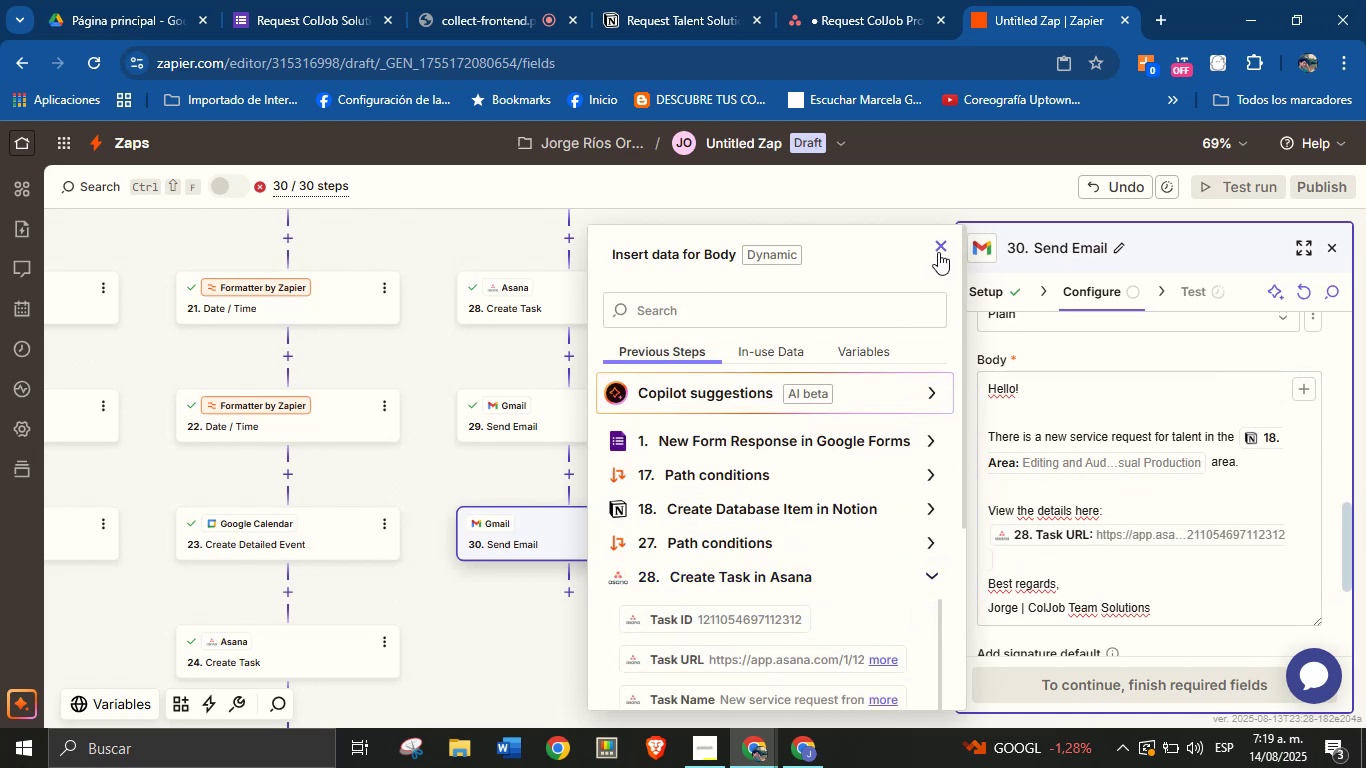 
left_click([1078, 360])
 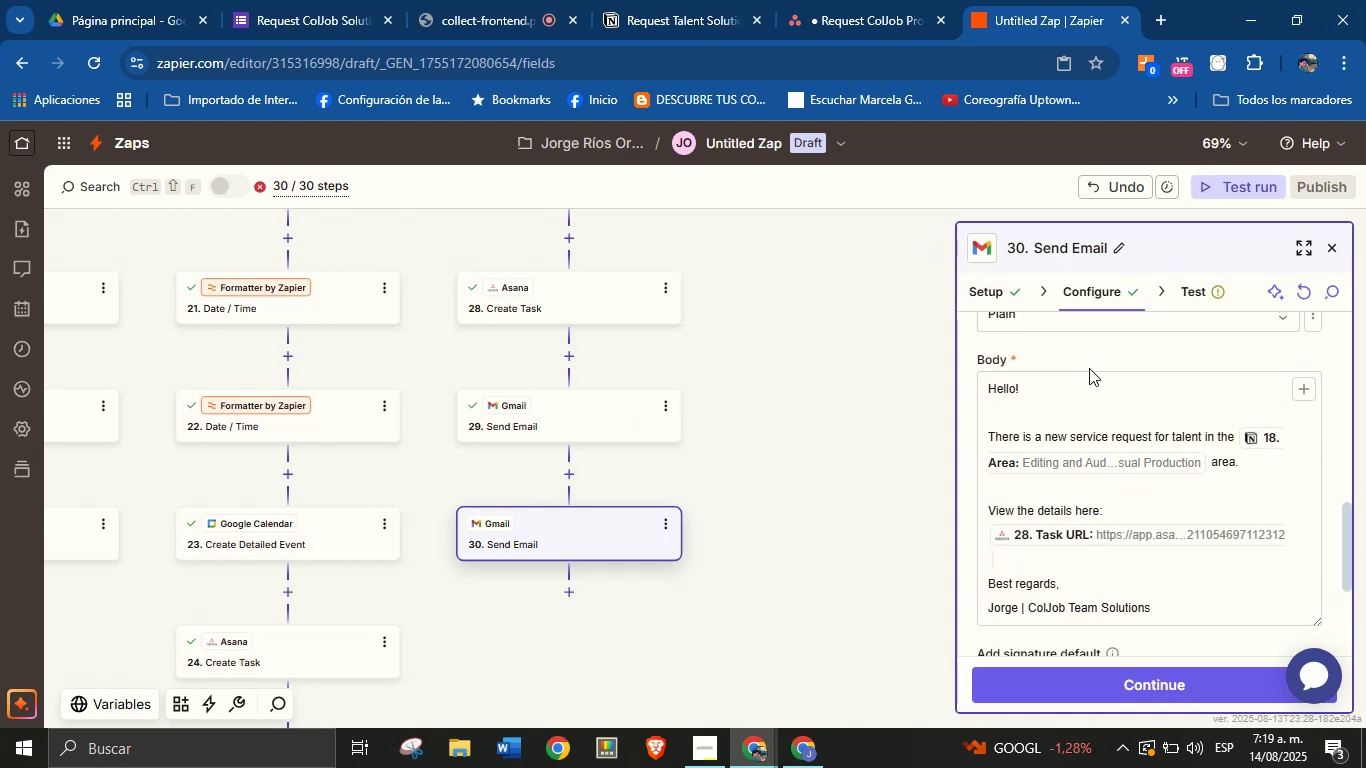 
scroll: coordinate [1088, 524], scroll_direction: down, amount: 5.0
 